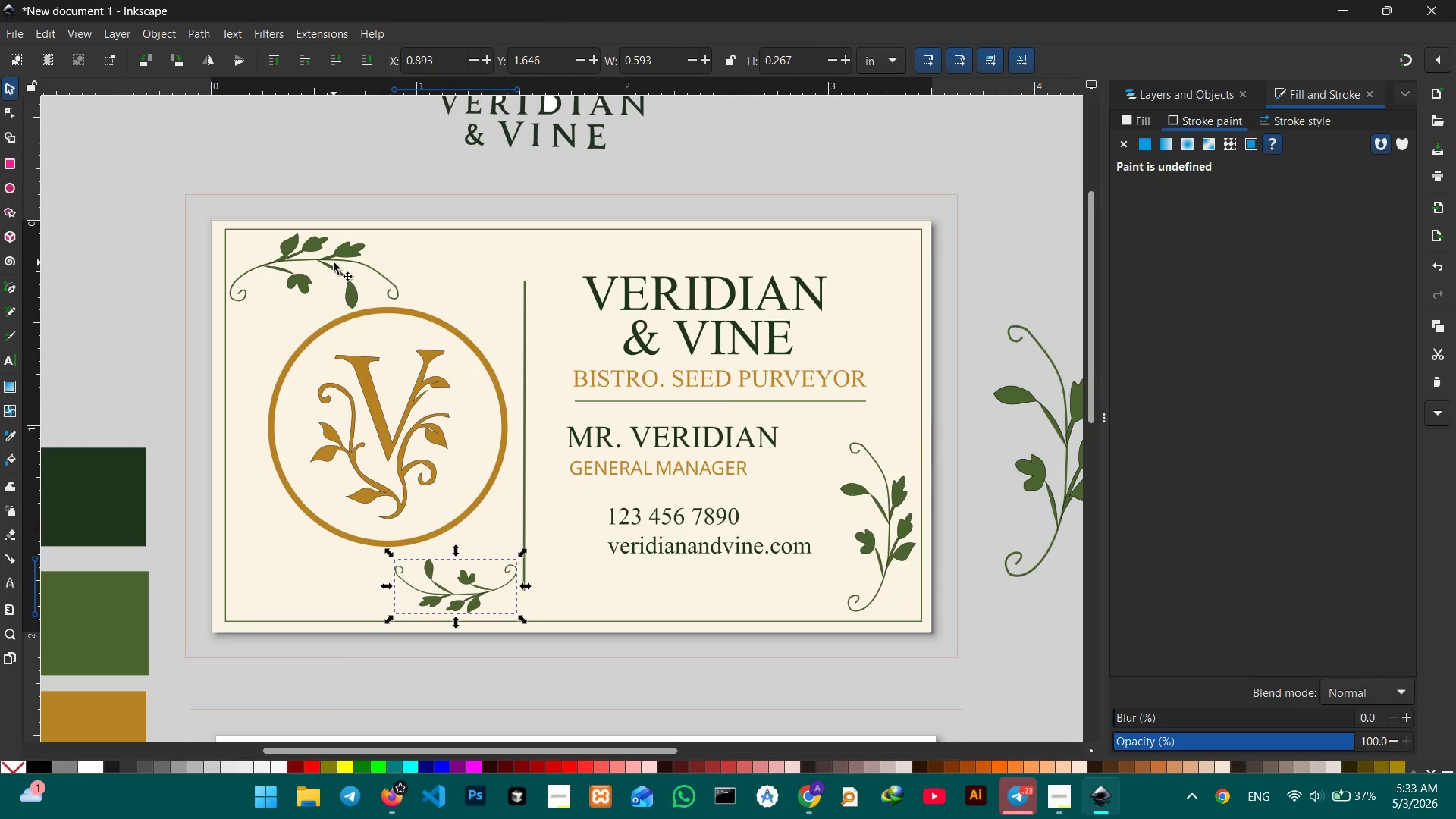 
left_click([339, 254])
 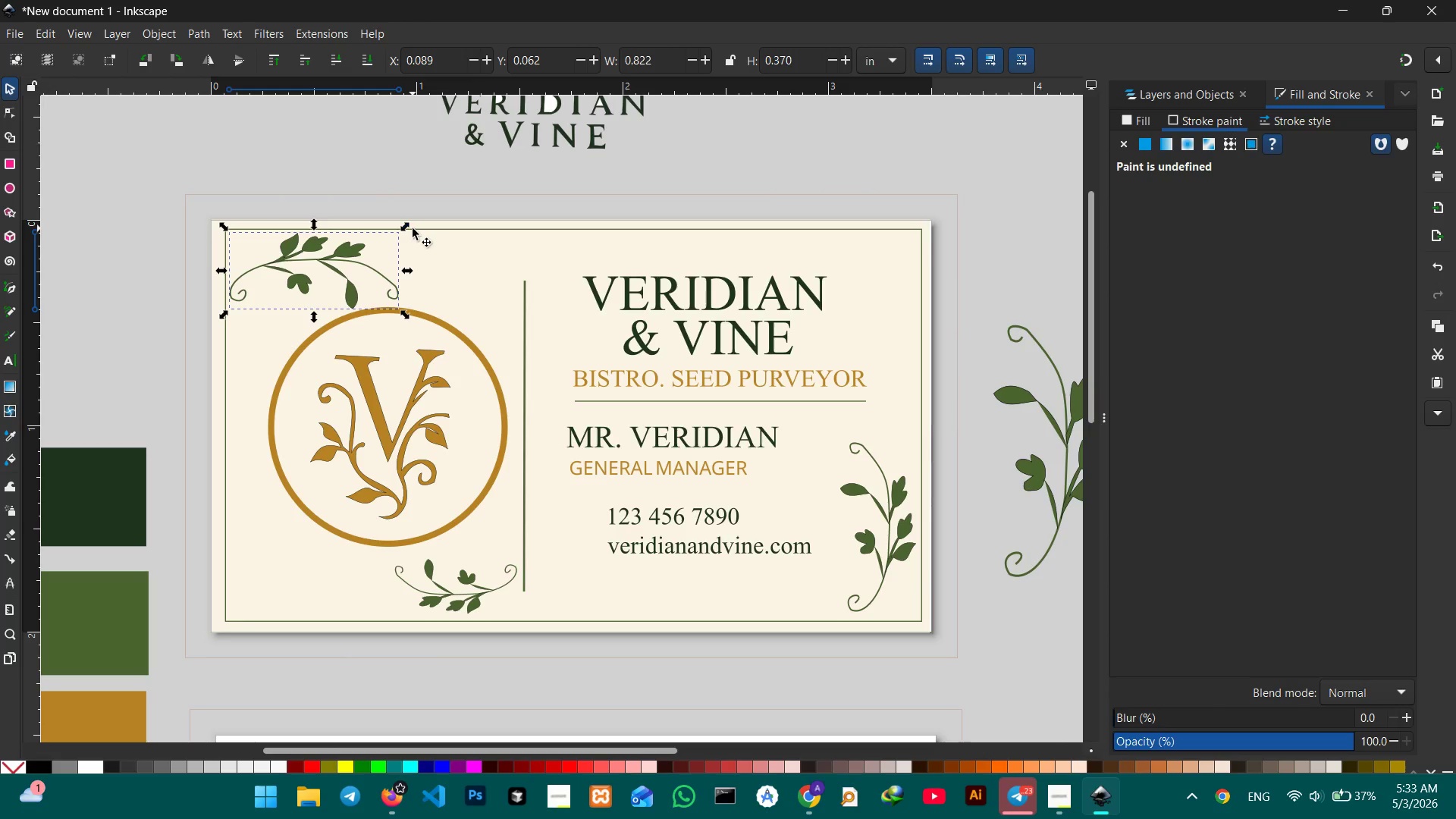 
hold_key(key=ShiftLeft, duration=0.48)
 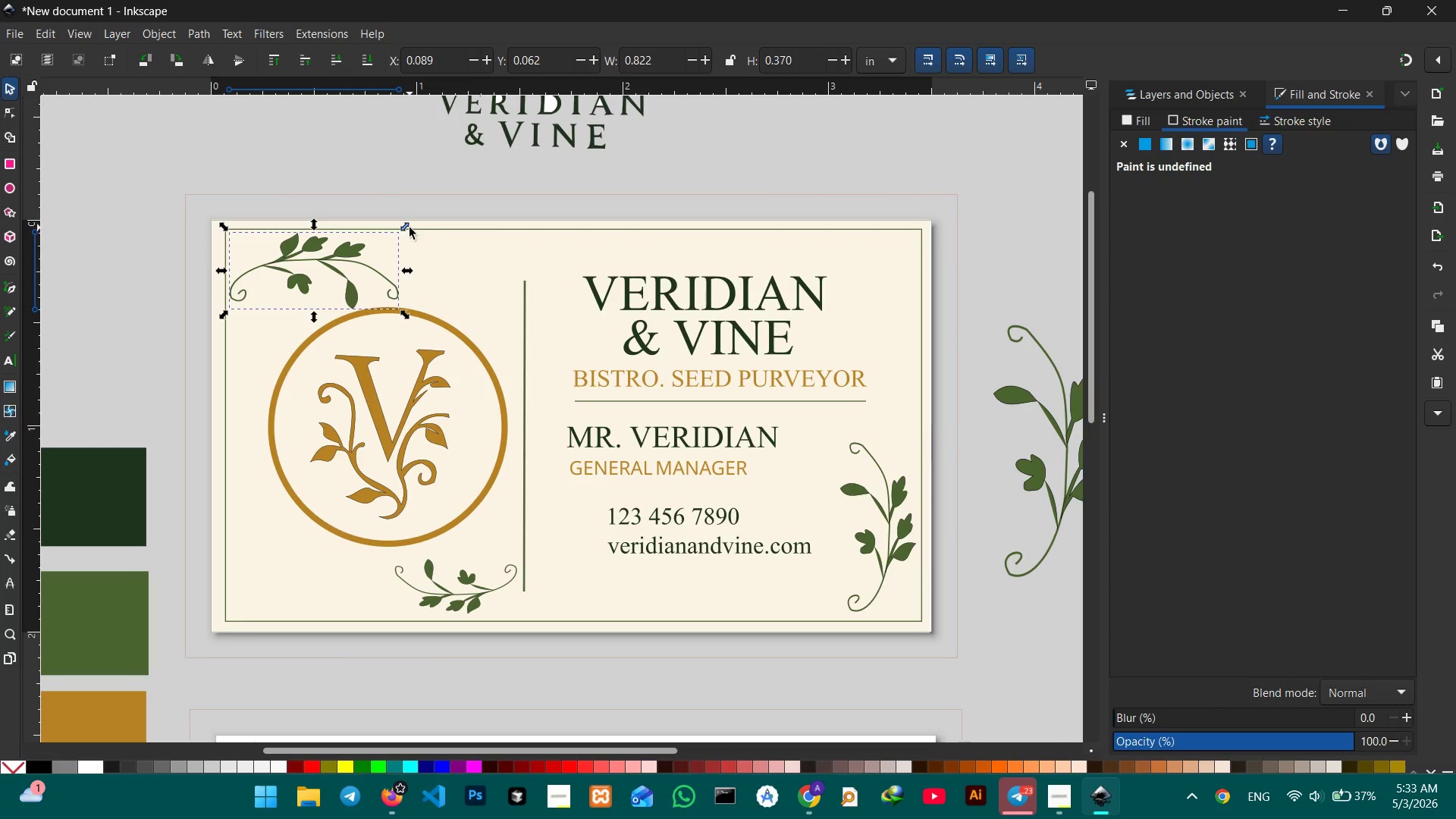 
left_click_drag(start_coordinate=[410, 228], to_coordinate=[393, 245])
 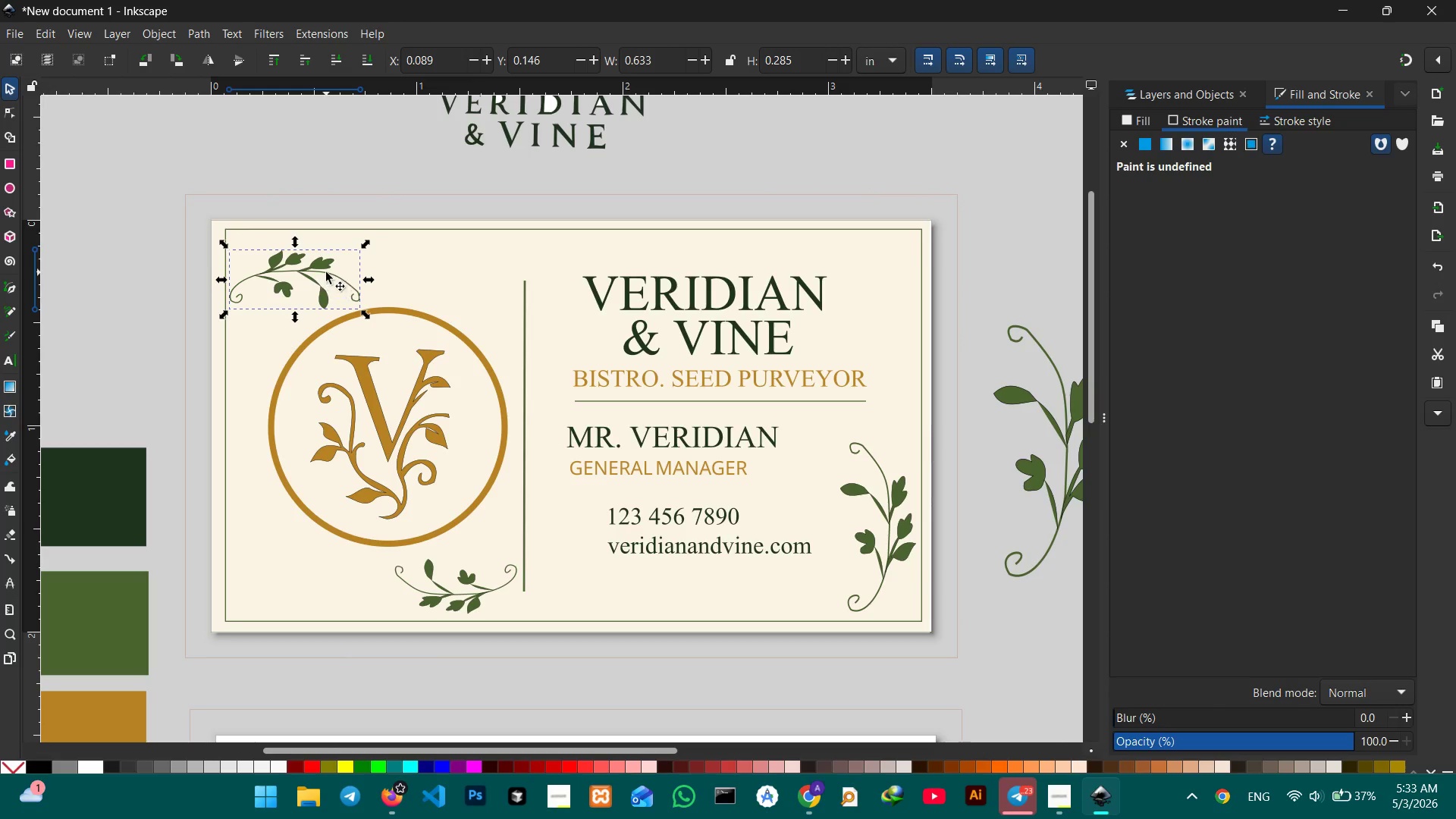 
hold_key(key=ControlLeft, duration=1.47)
 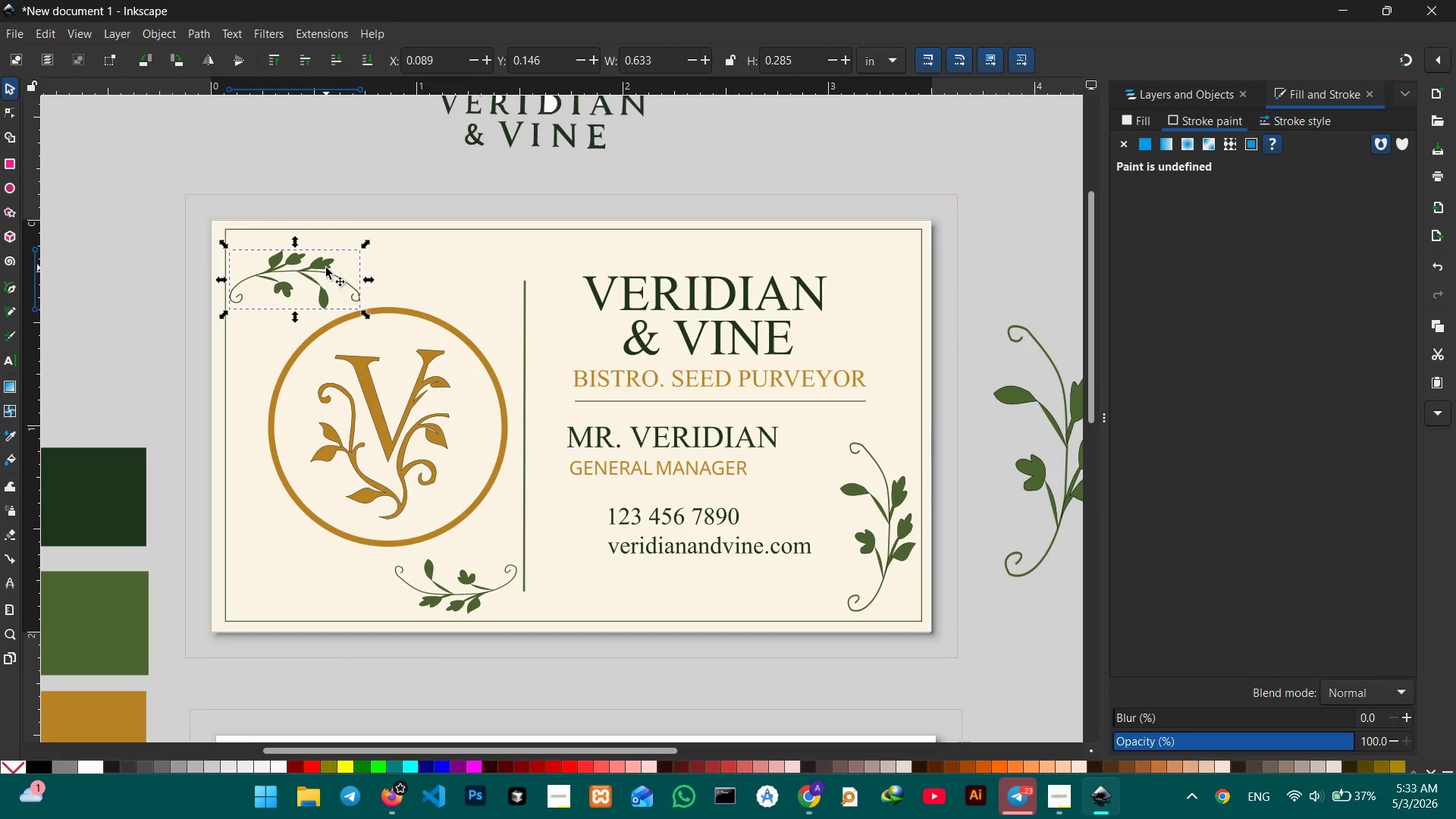 
left_click_drag(start_coordinate=[326, 265], to_coordinate=[331, 246])
 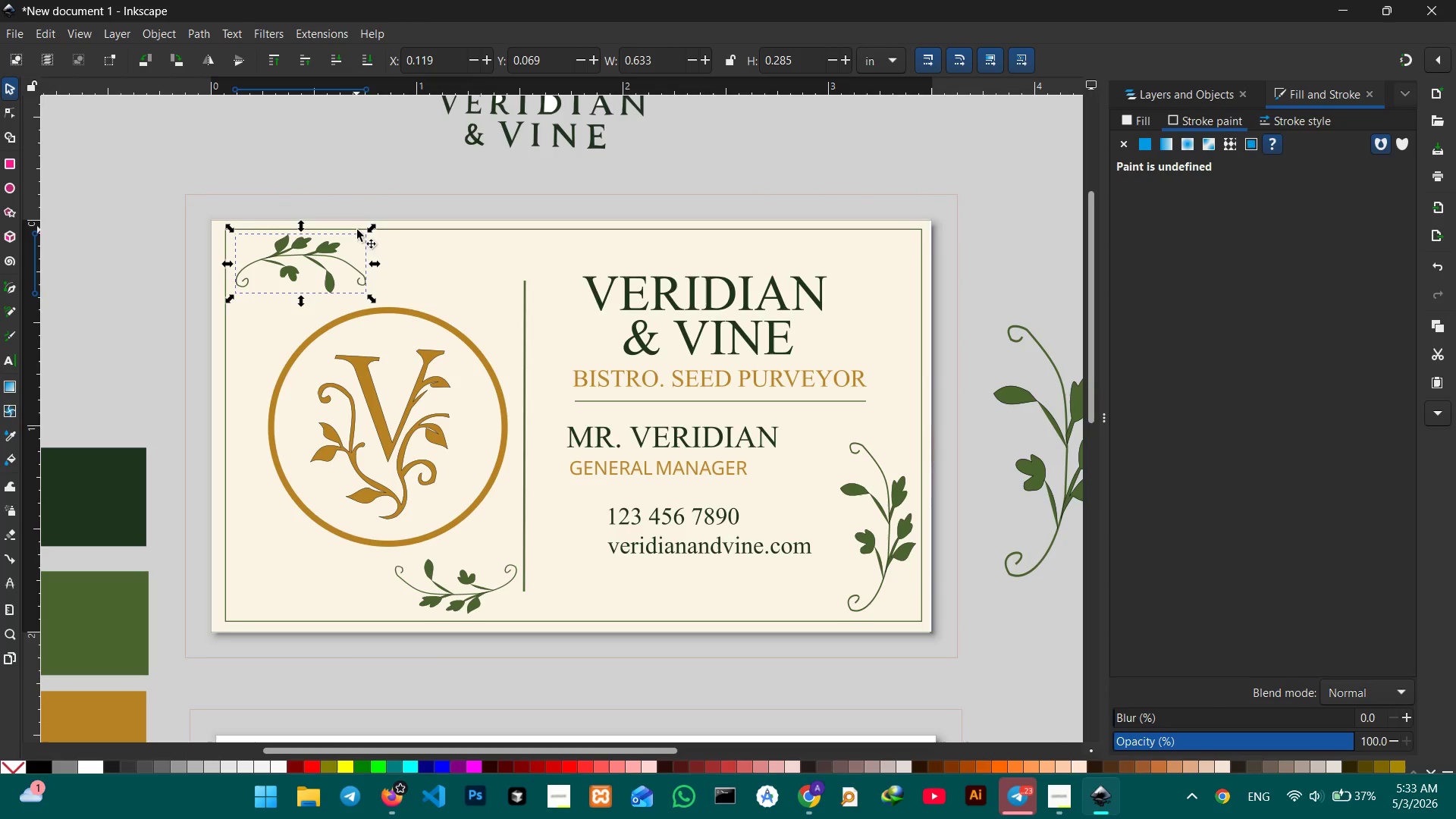 
hold_key(key=ControlLeft, duration=2.42)
left_click_drag(start_coordinate=[371, 229], to_coordinate=[379, 231])
 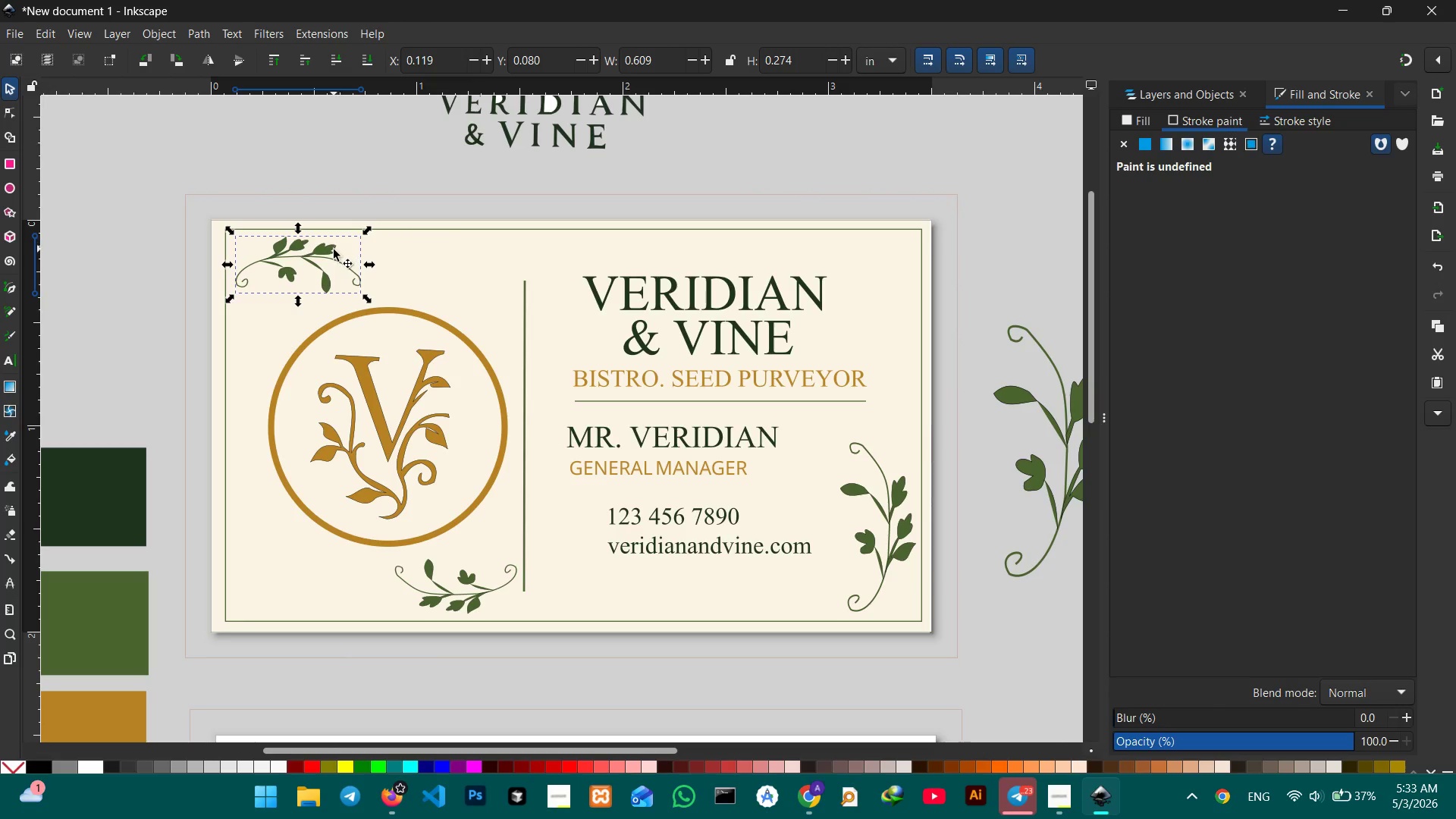 
left_click_drag(start_coordinate=[332, 251], to_coordinate=[329, 243])
 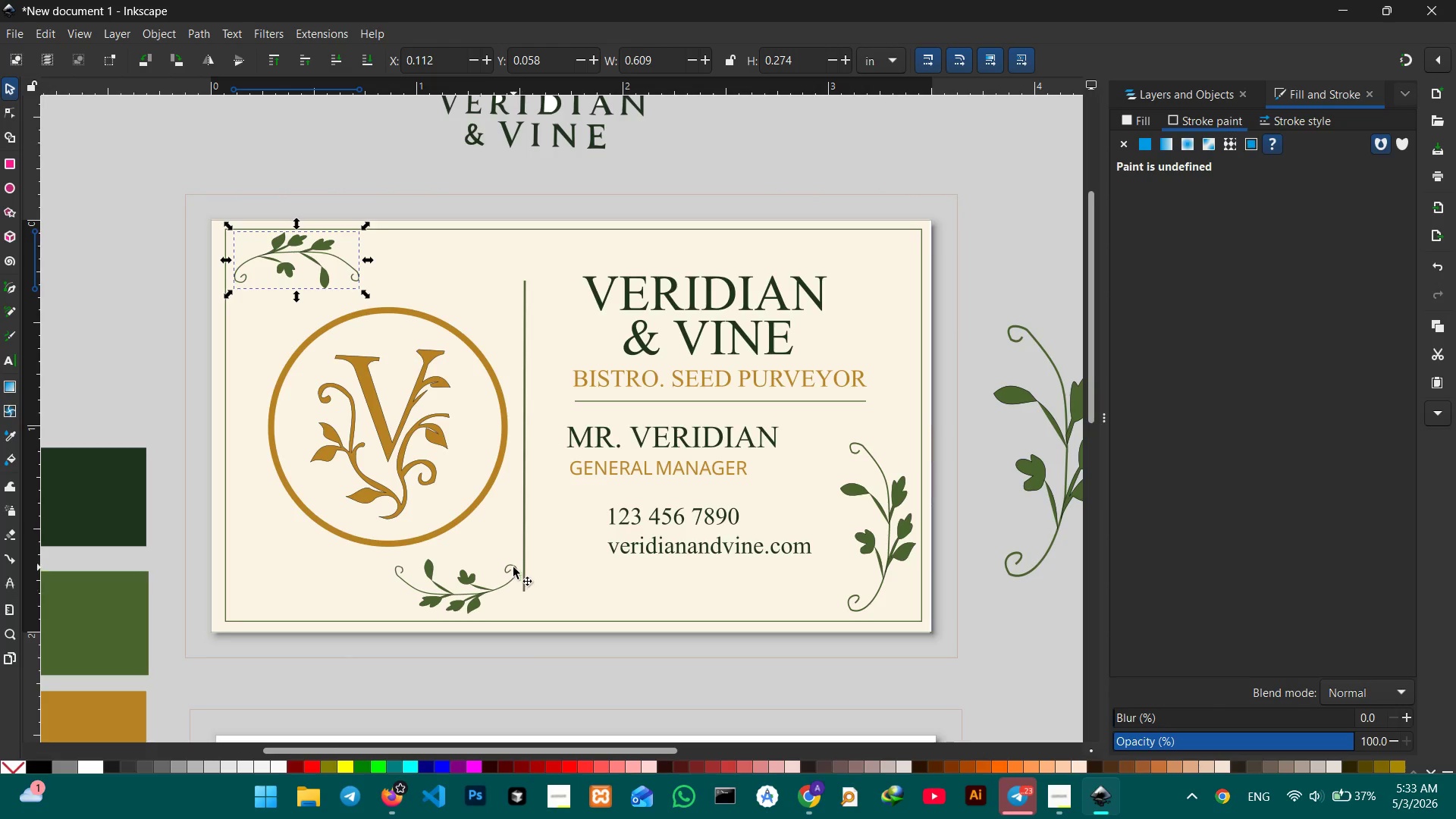 
left_click([500, 539])
 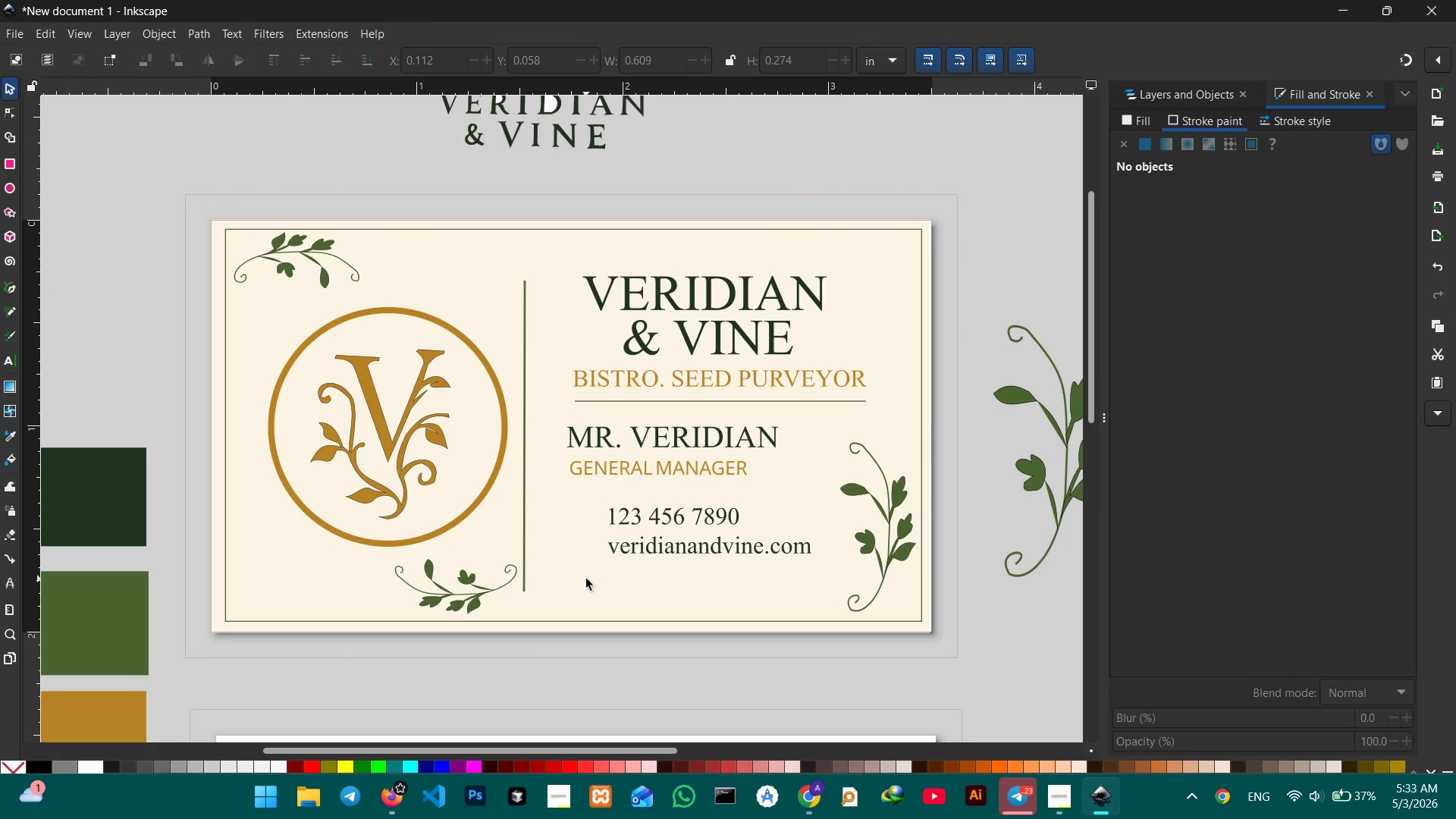 
wait(6.73)
 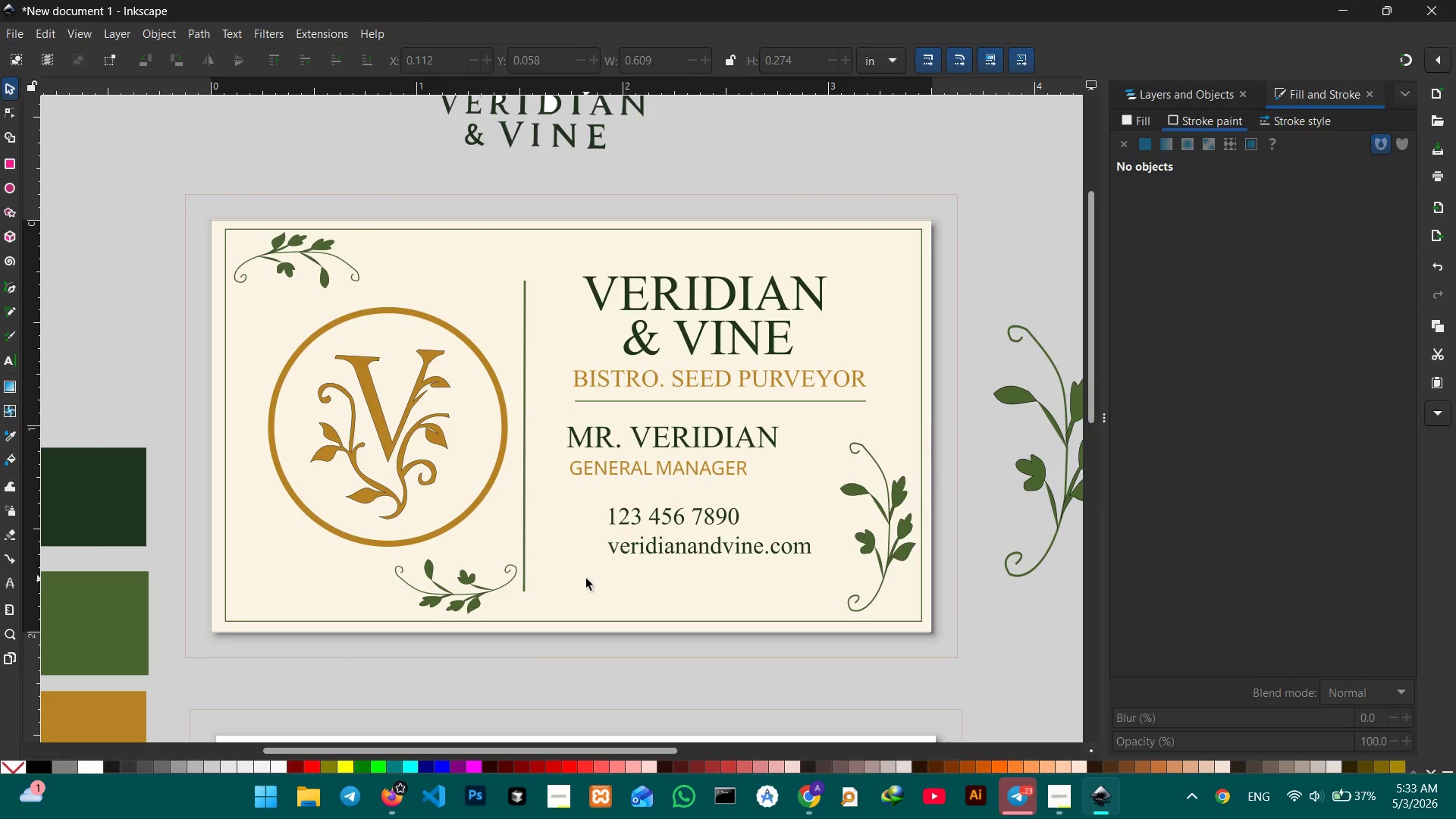 
scroll: coordinate [644, 619], scroll_direction: down, amount: 4.0
 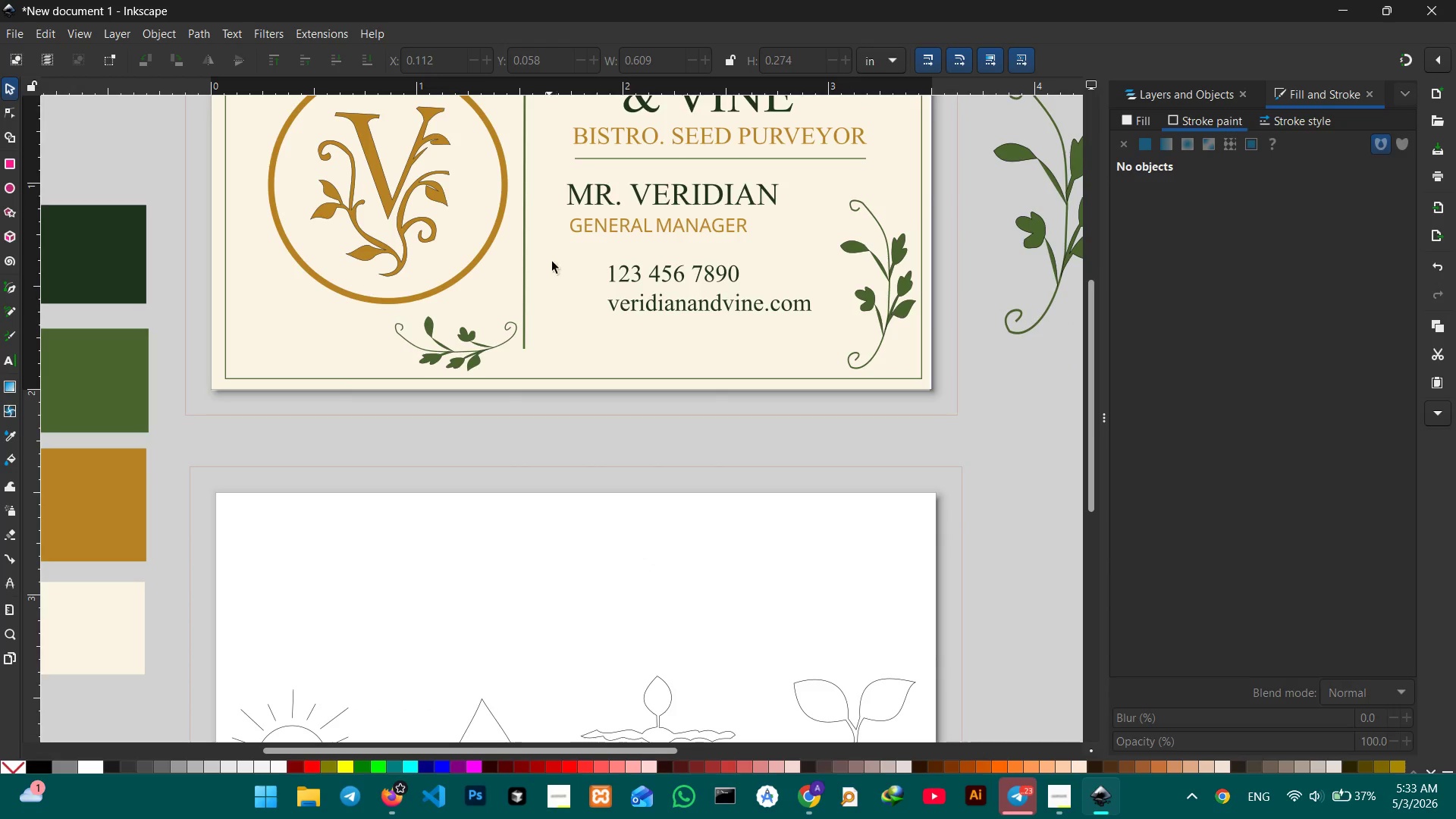 
left_click([601, 370])
 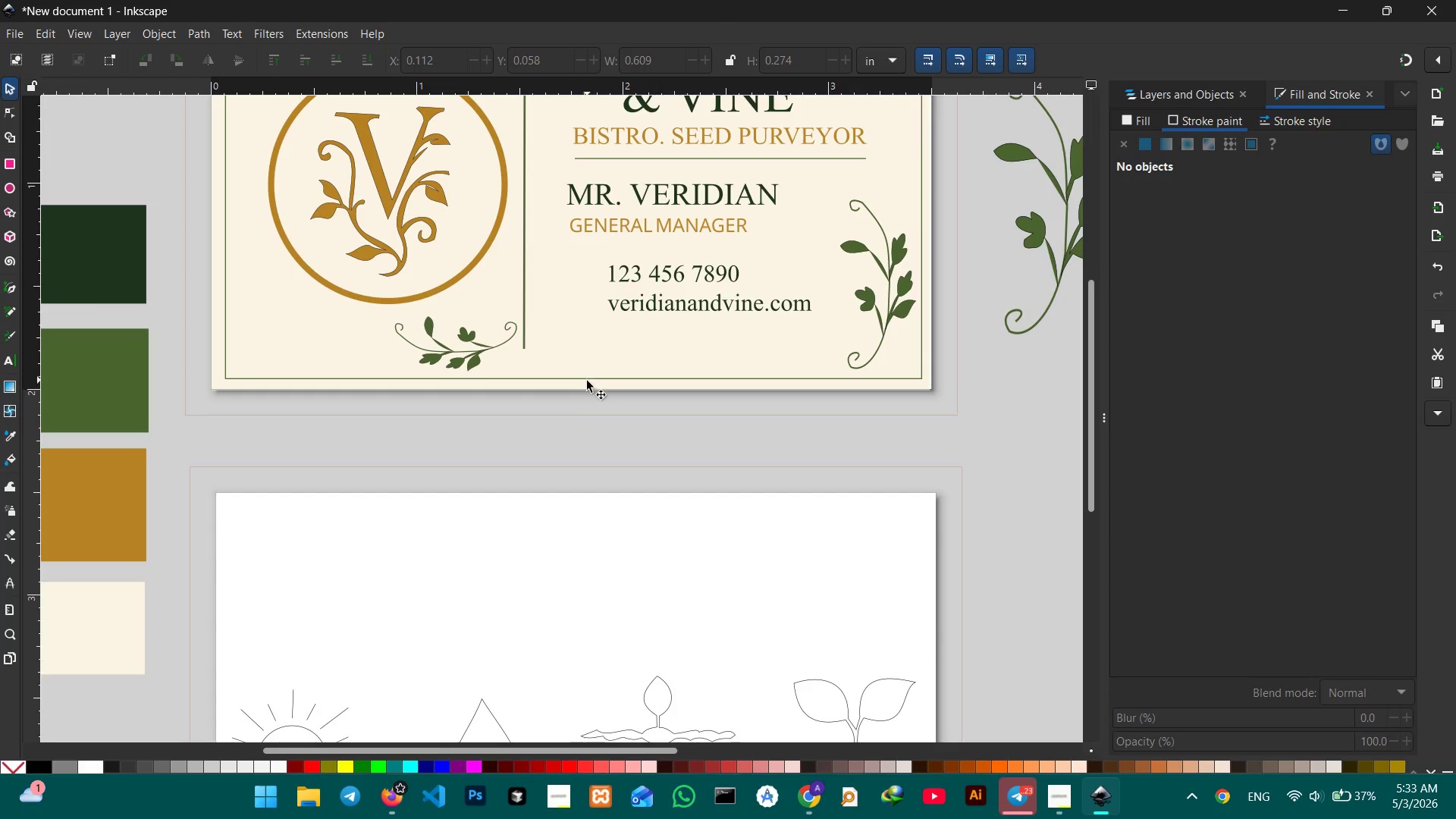 
scroll: coordinate [585, 380], scroll_direction: down, amount: 5.0
 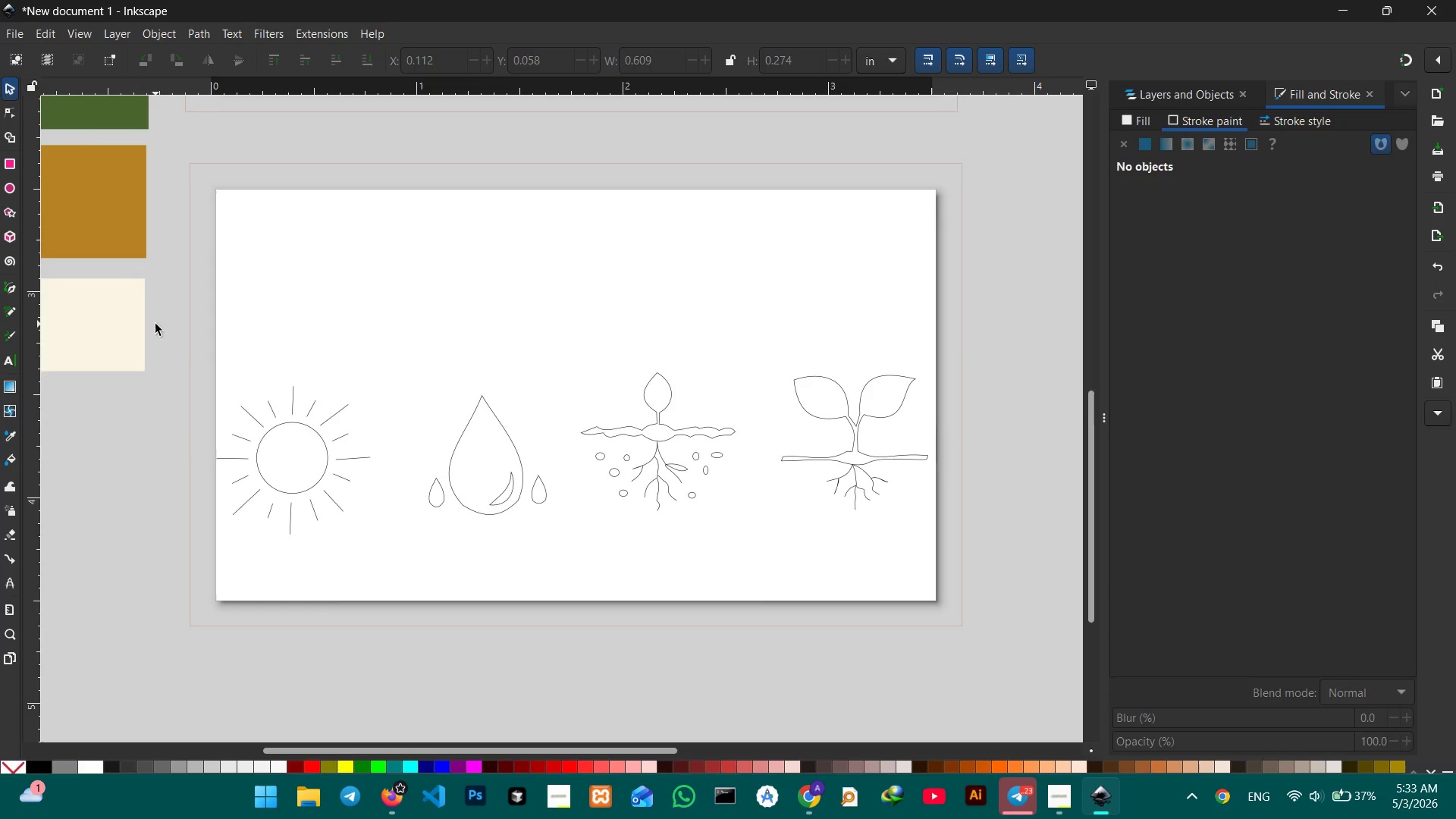 
left_click([129, 315])
 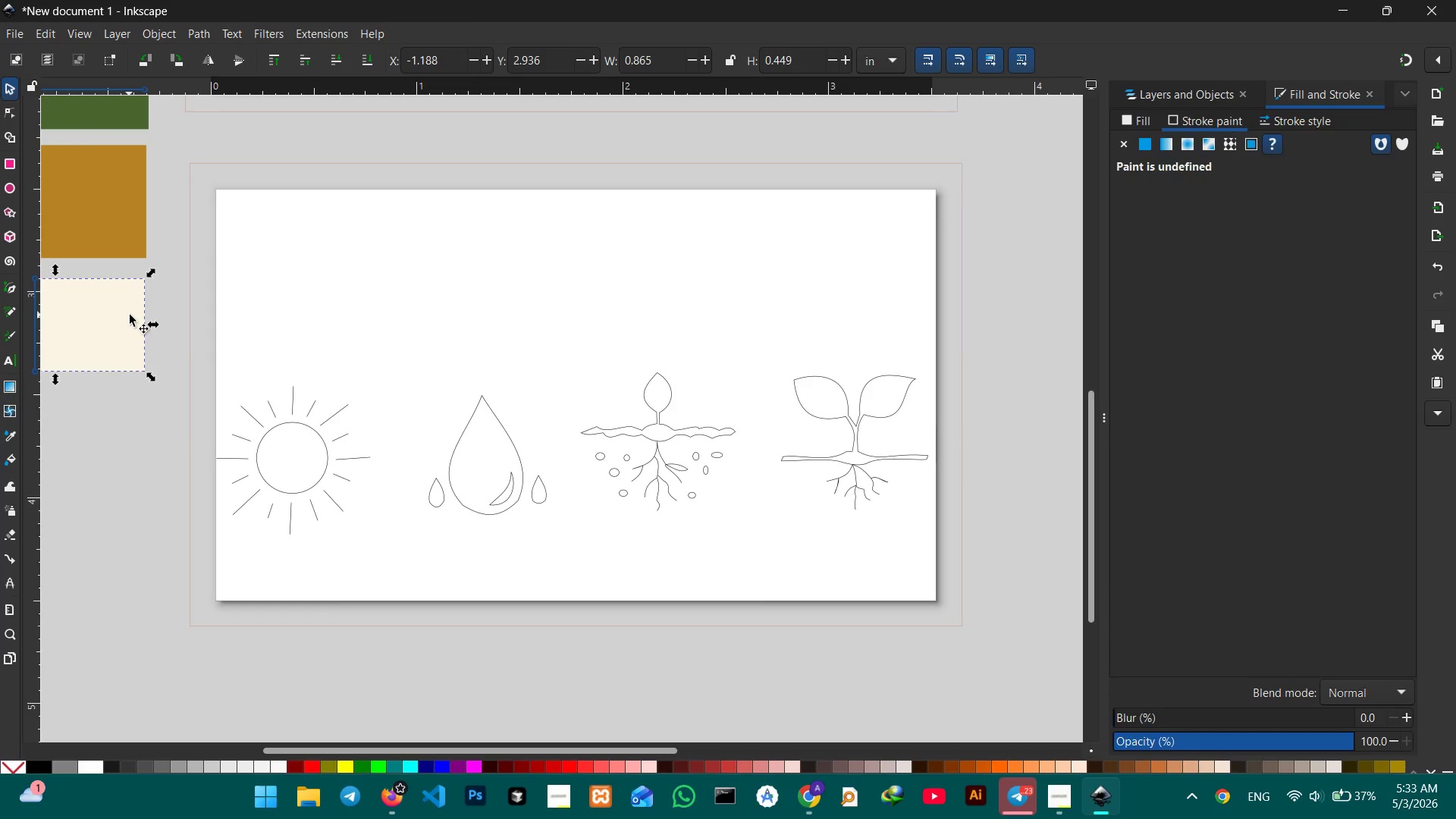 
key(Control+C)
 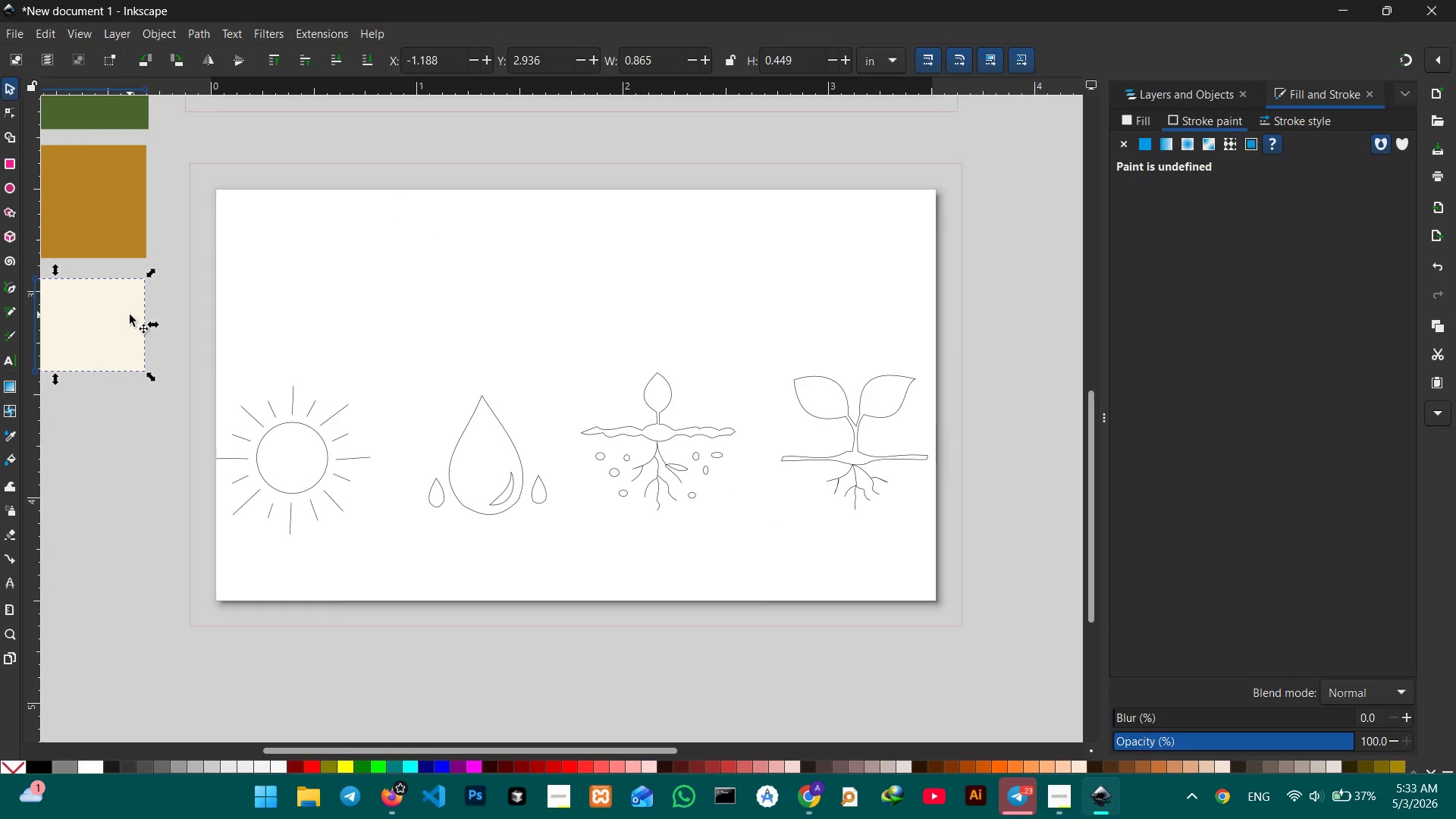 
key(Control+V)
 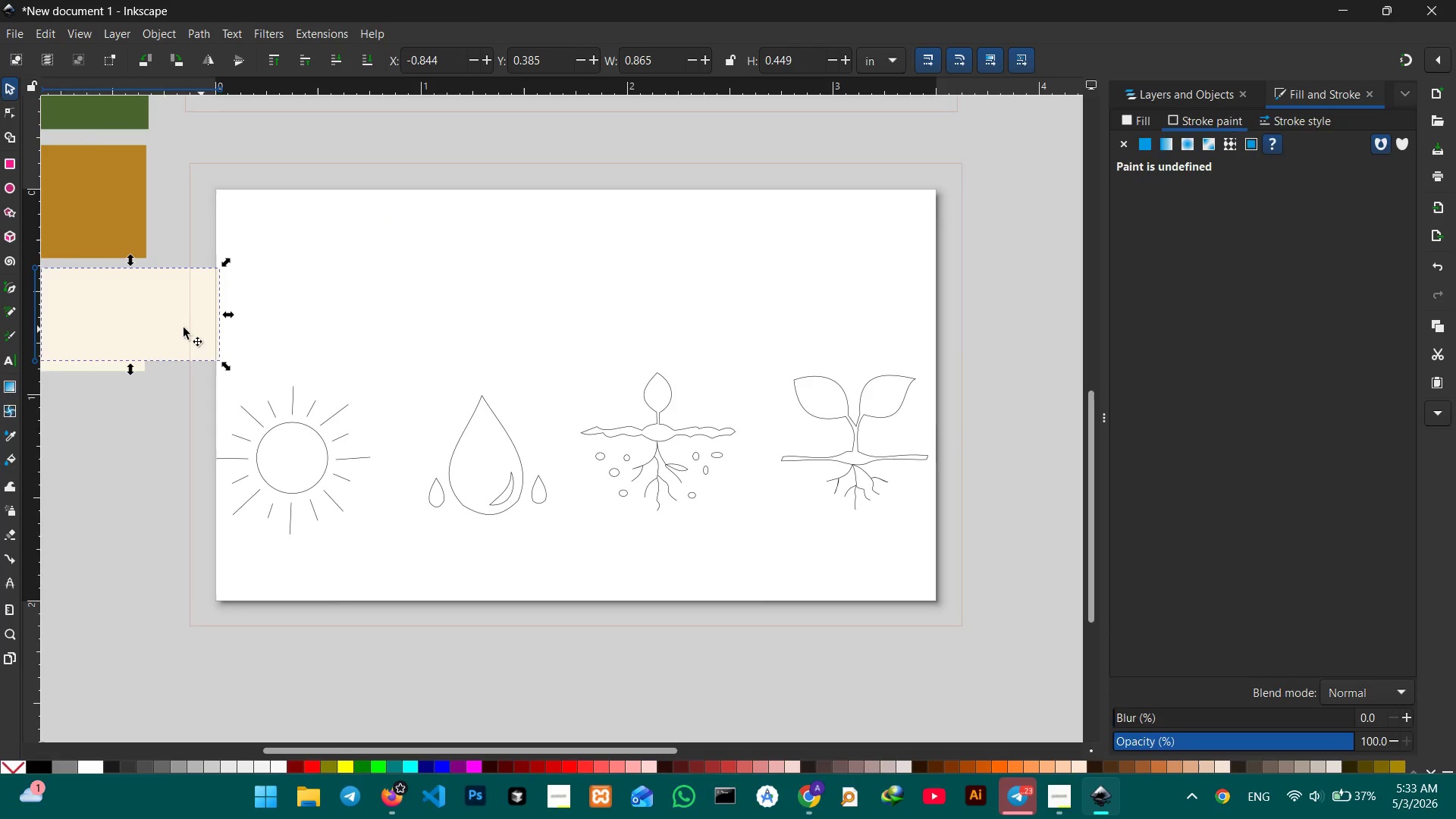 
left_click_drag(start_coordinate=[161, 327], to_coordinate=[346, 246])
 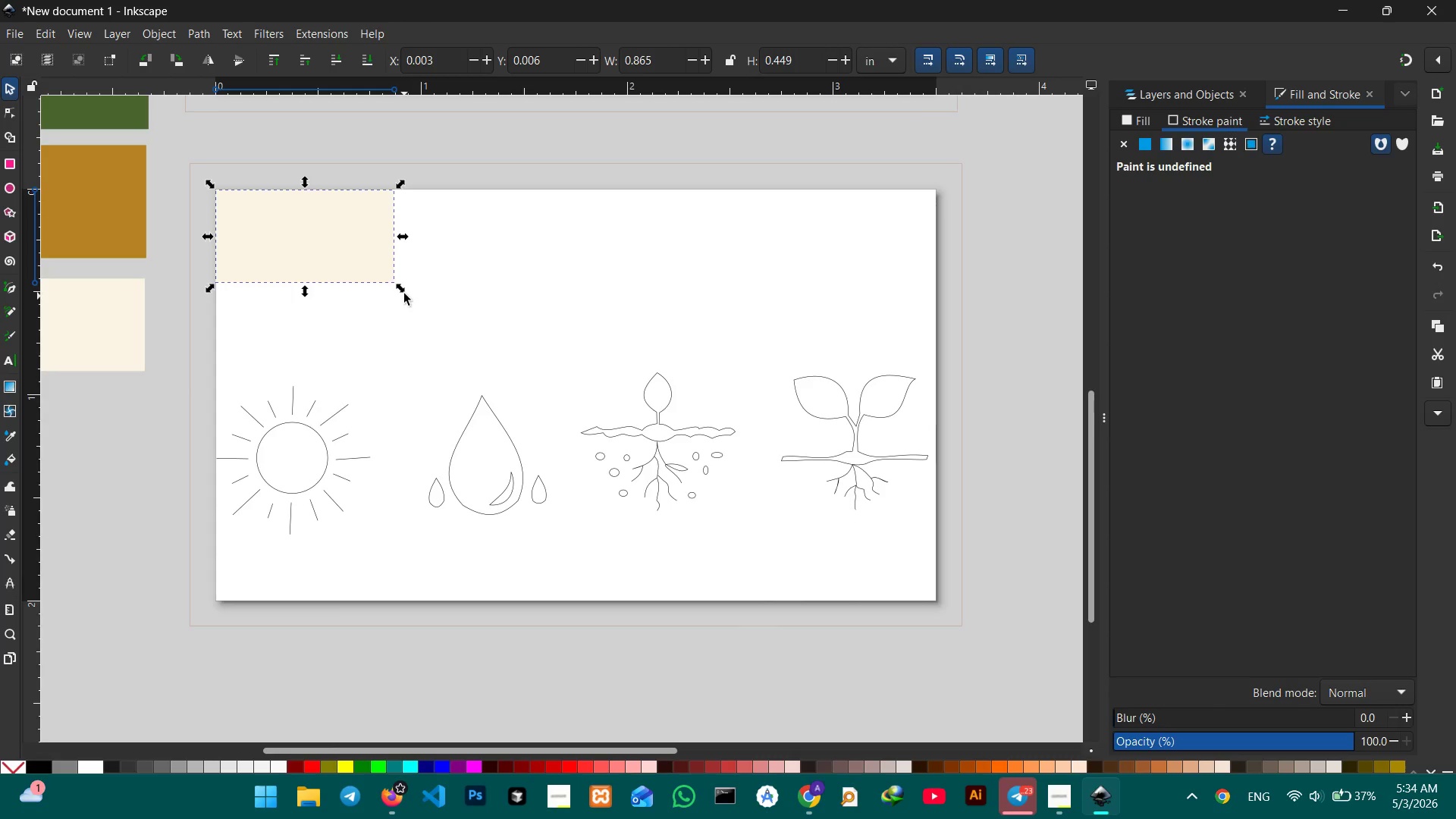 
left_click_drag(start_coordinate=[404, 290], to_coordinate=[946, 609])
 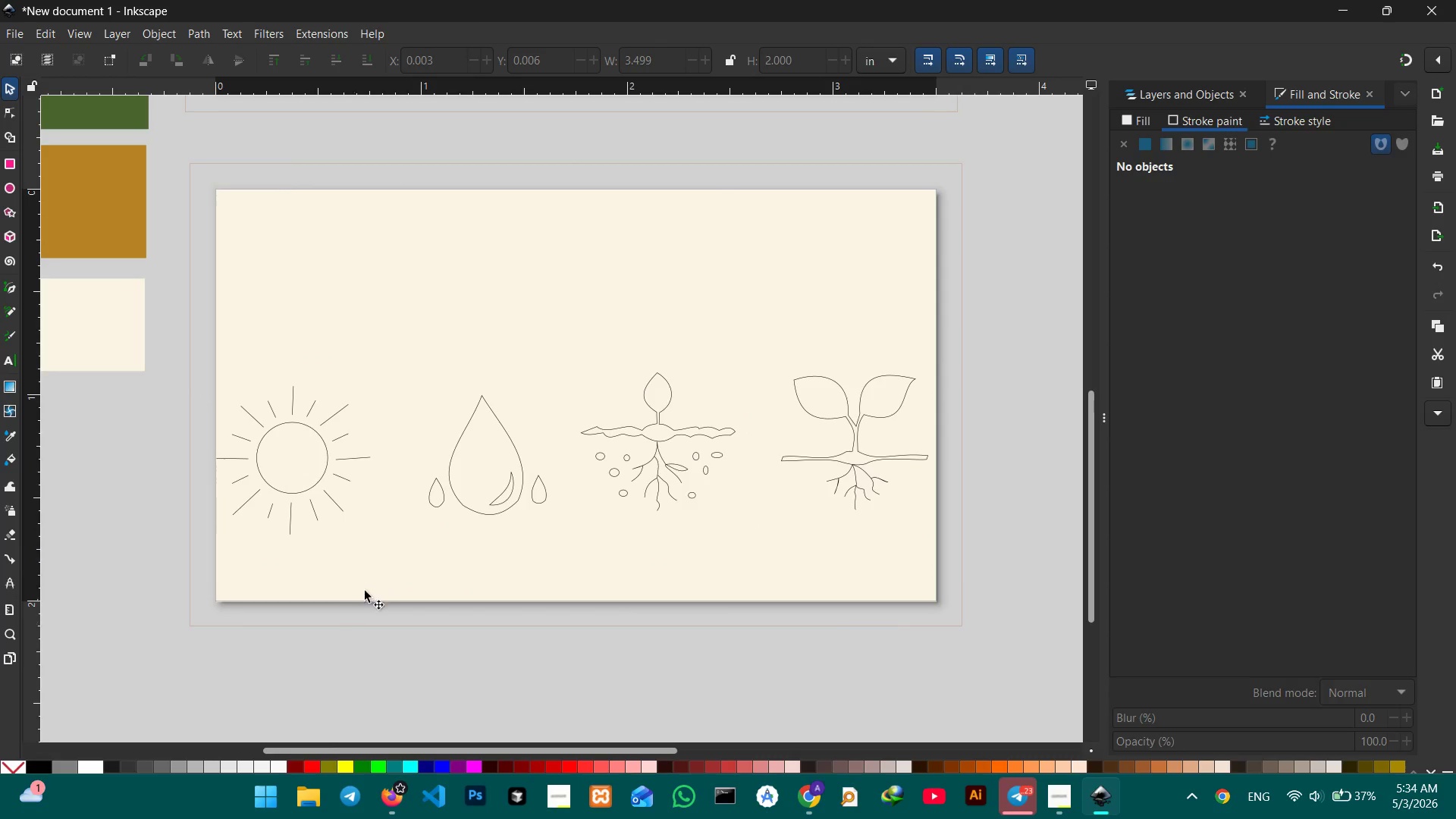 
scroll: coordinate [598, 409], scroll_direction: up, amount: 6.0
 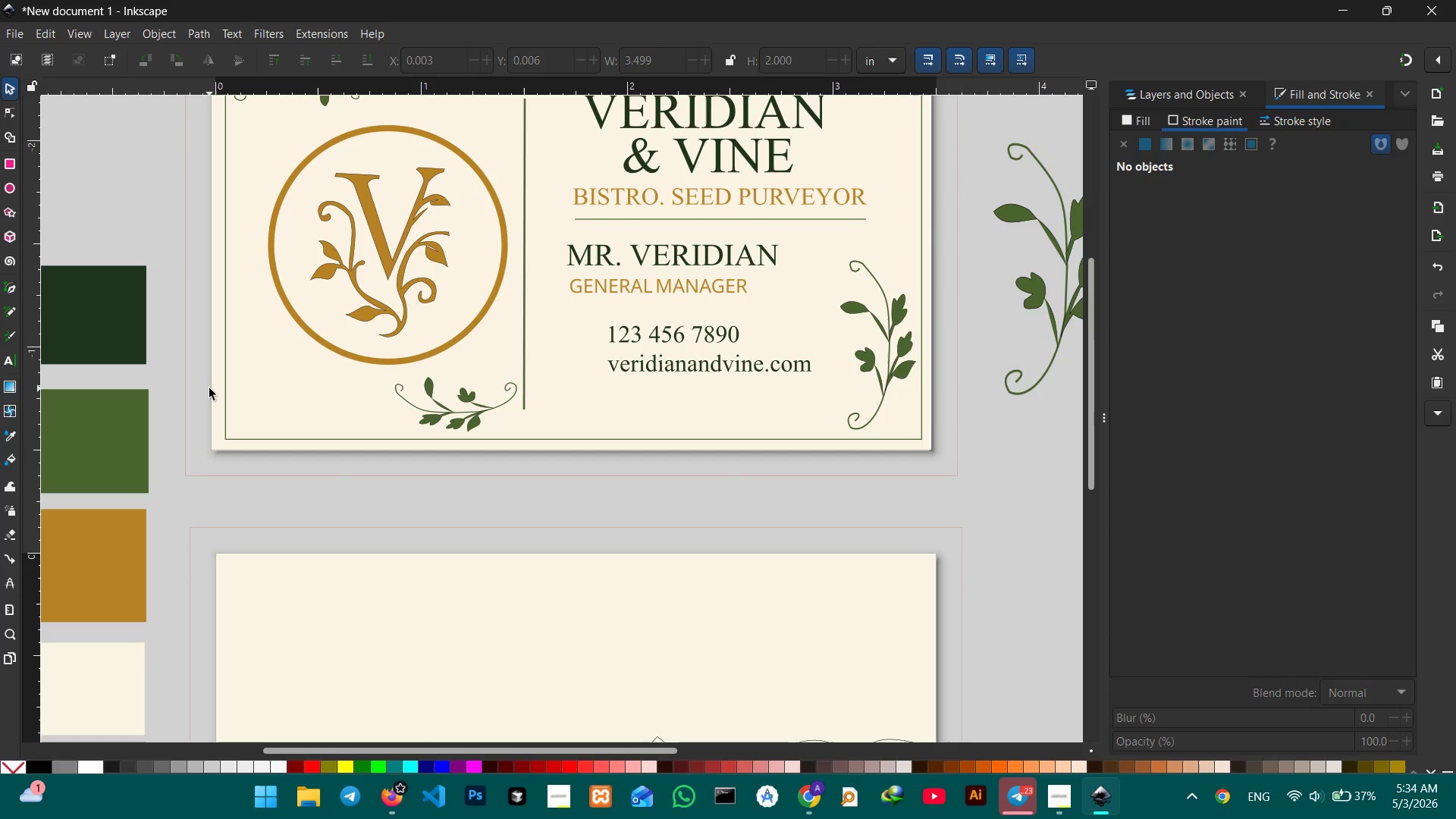 
left_click_drag(start_coordinate=[209, 388], to_coordinate=[495, 489])
 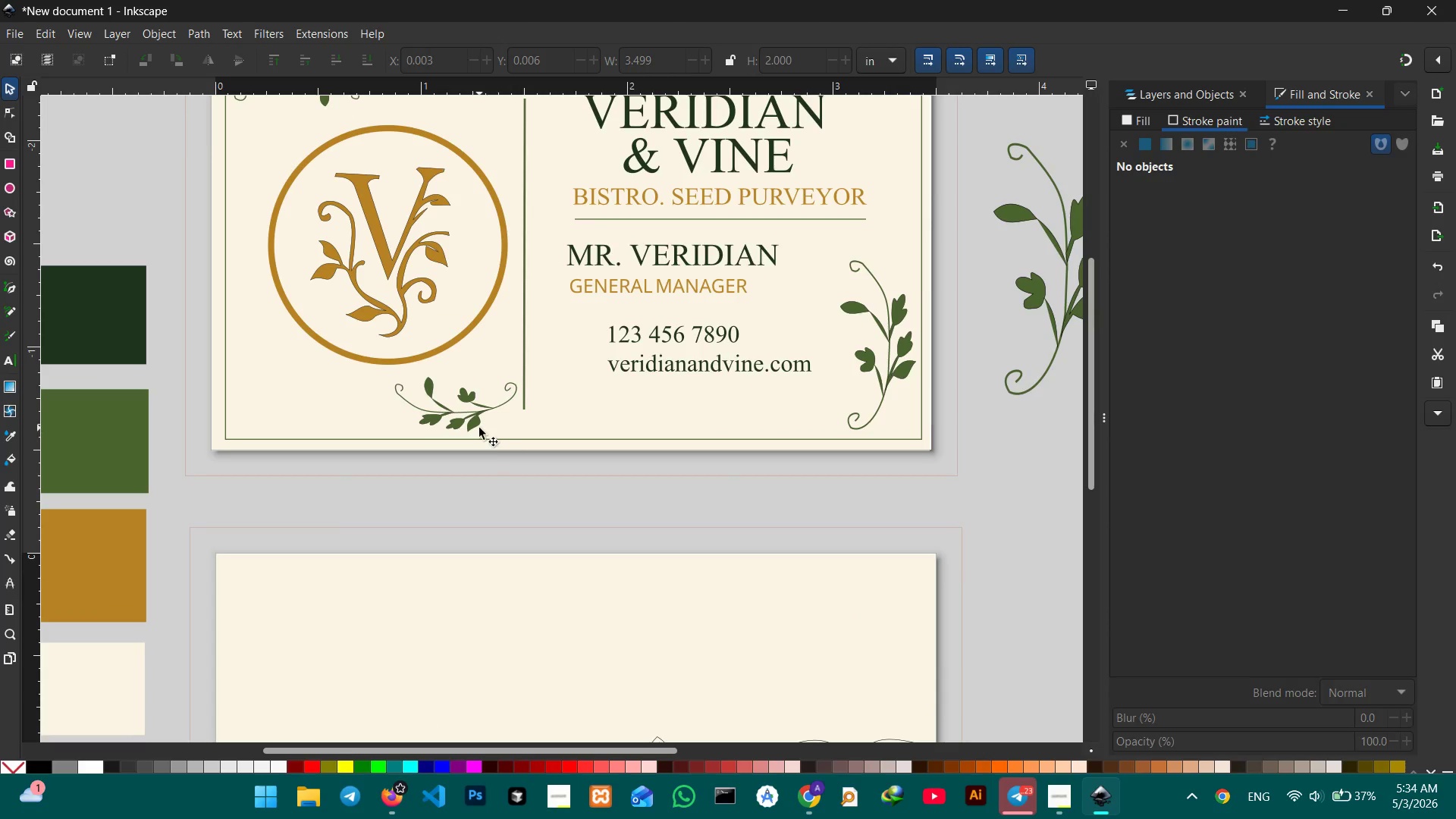 
left_click([479, 428])
 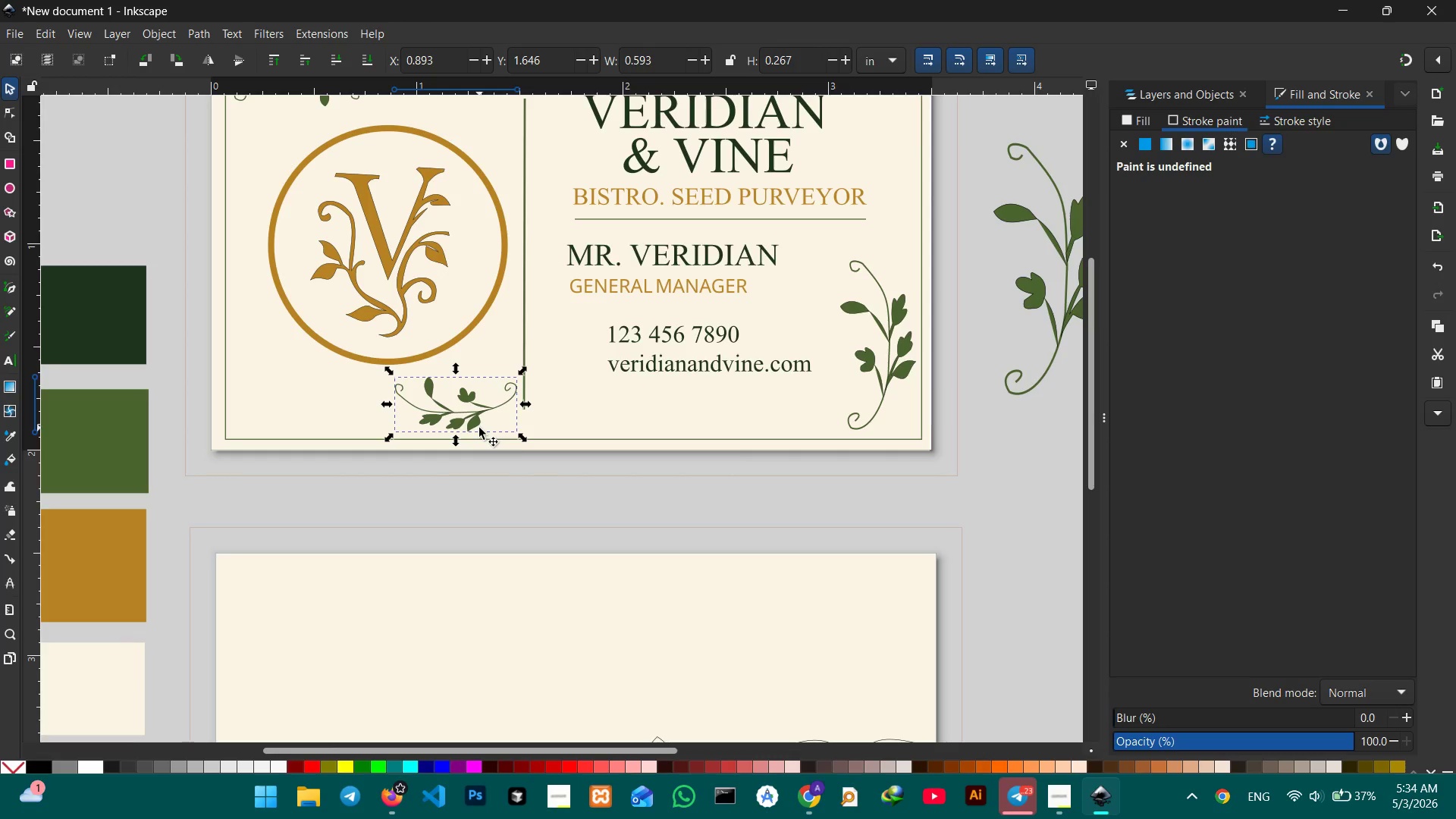 
hold_key(key=ShiftLeft, duration=4.59)
left_click([562, 439])
 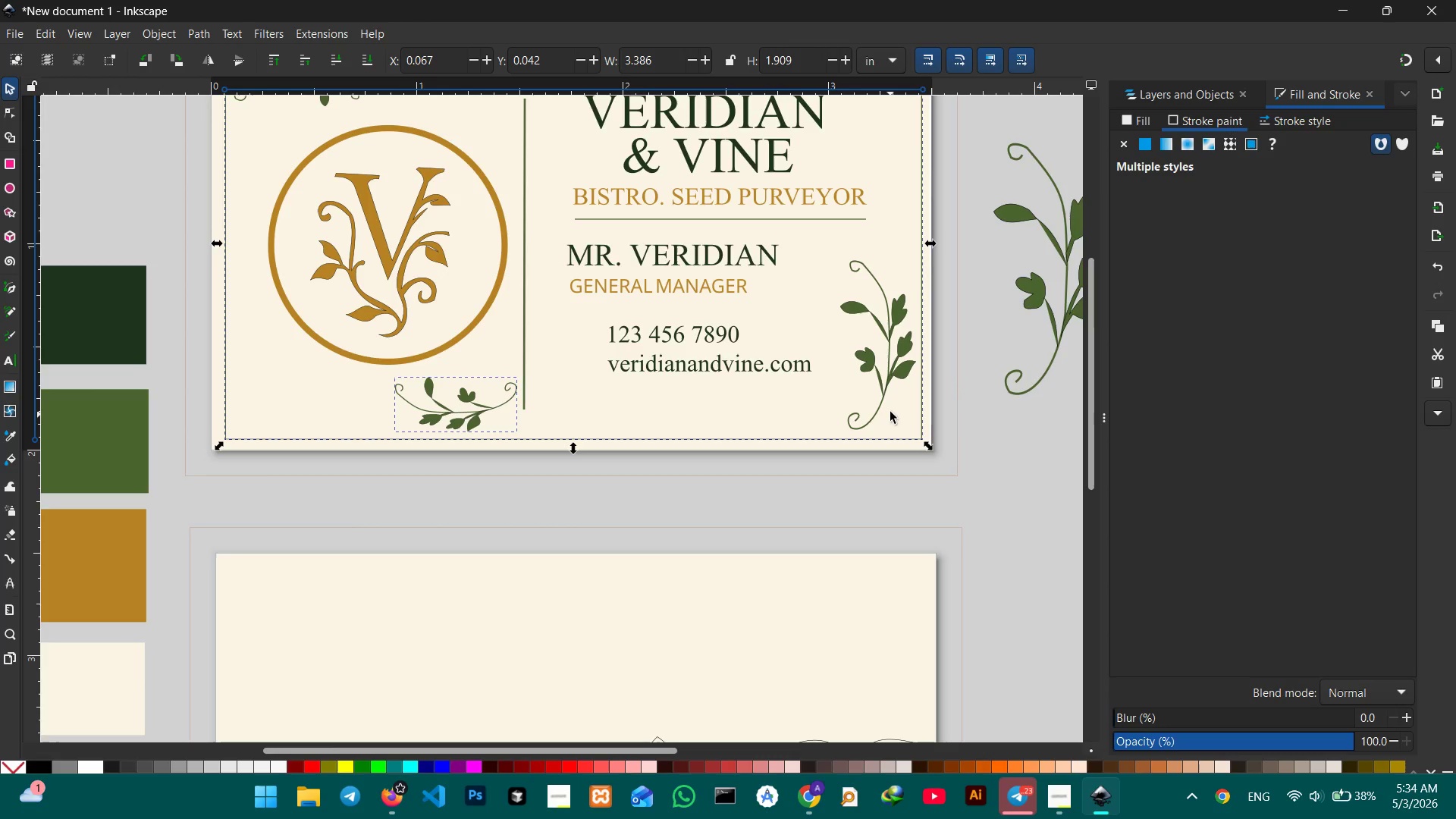 
left_click([898, 377])
 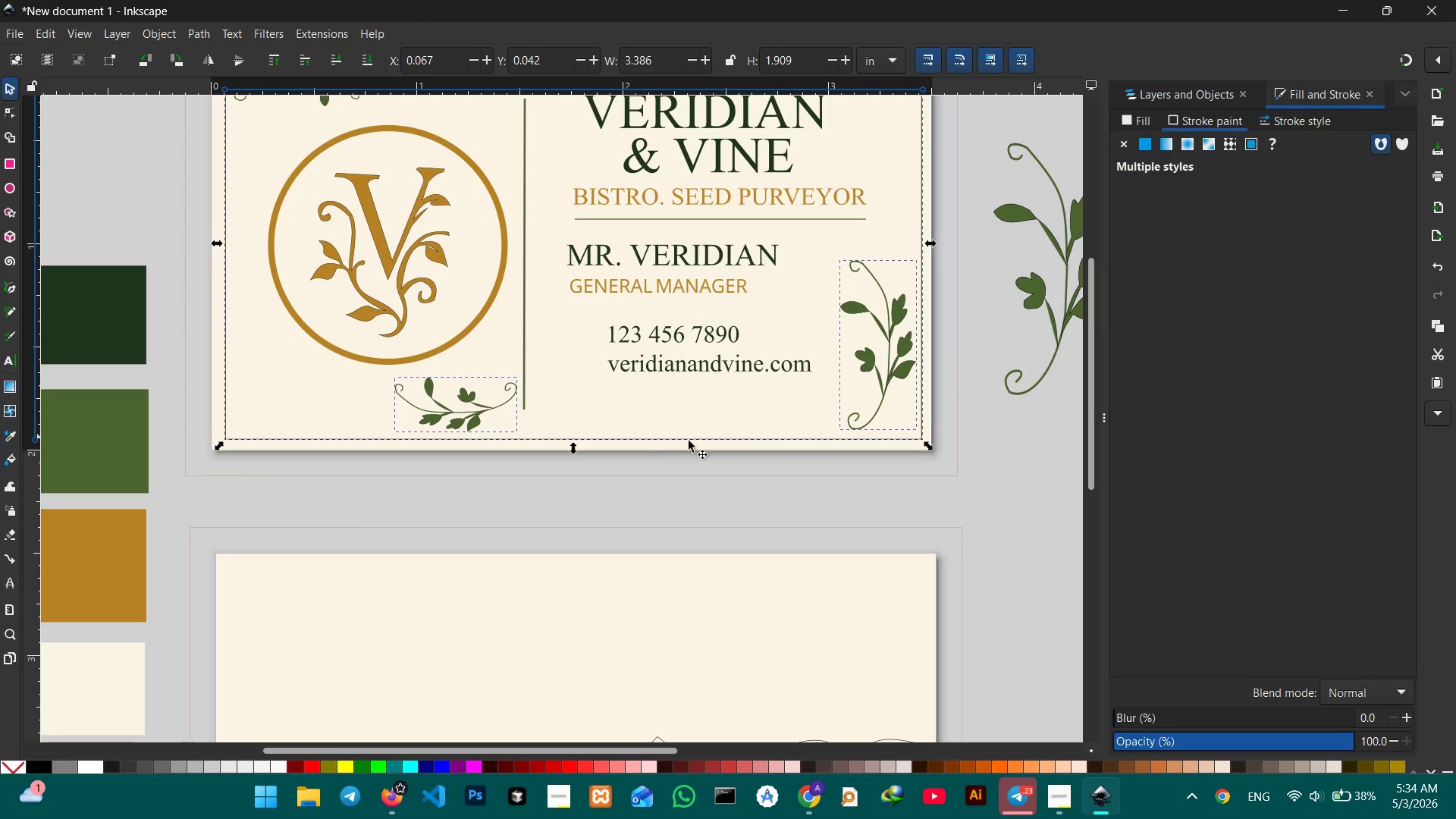 
scroll: coordinate [657, 442], scroll_direction: up, amount: 1.0
 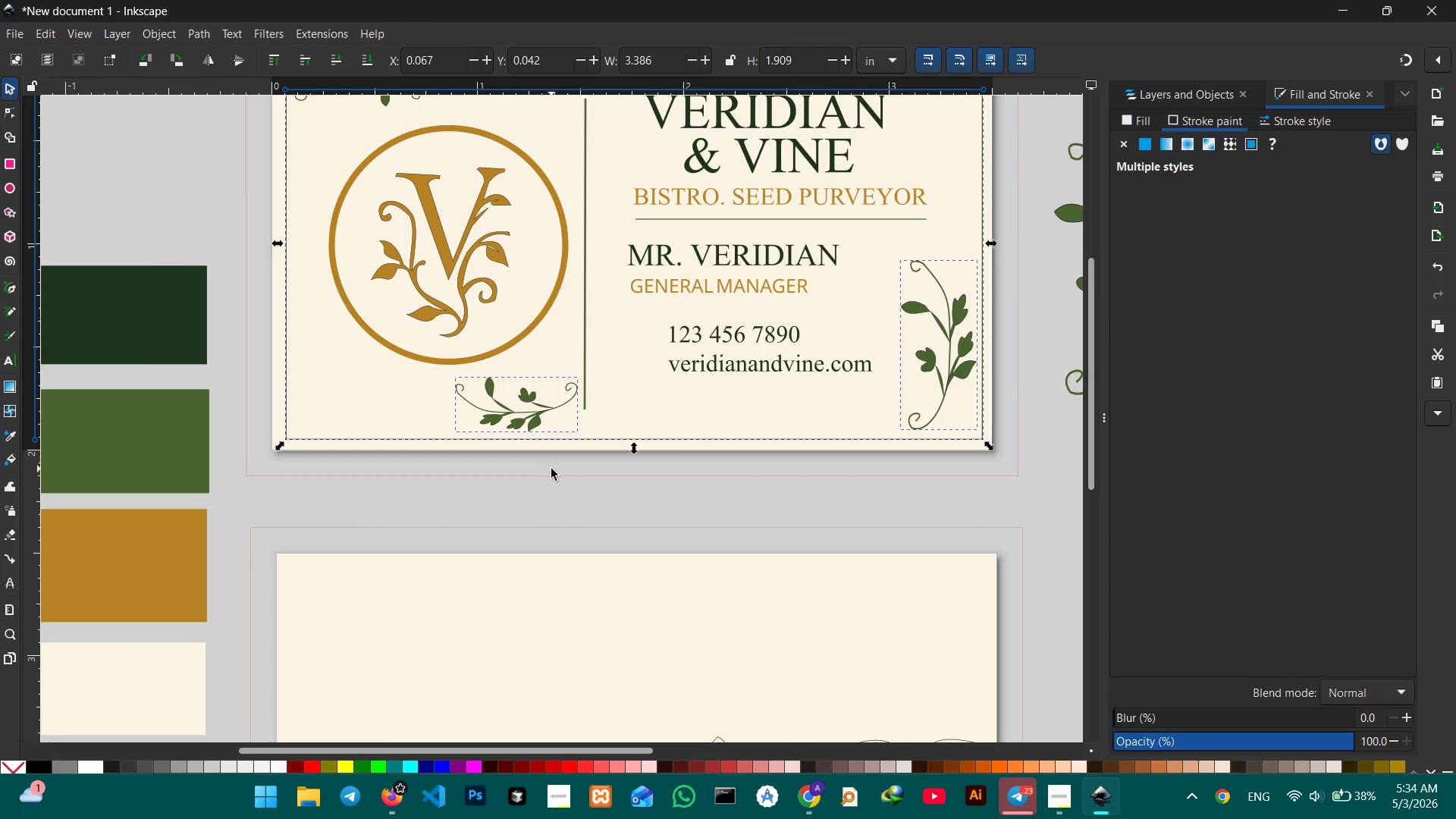 
key(Control+C)
 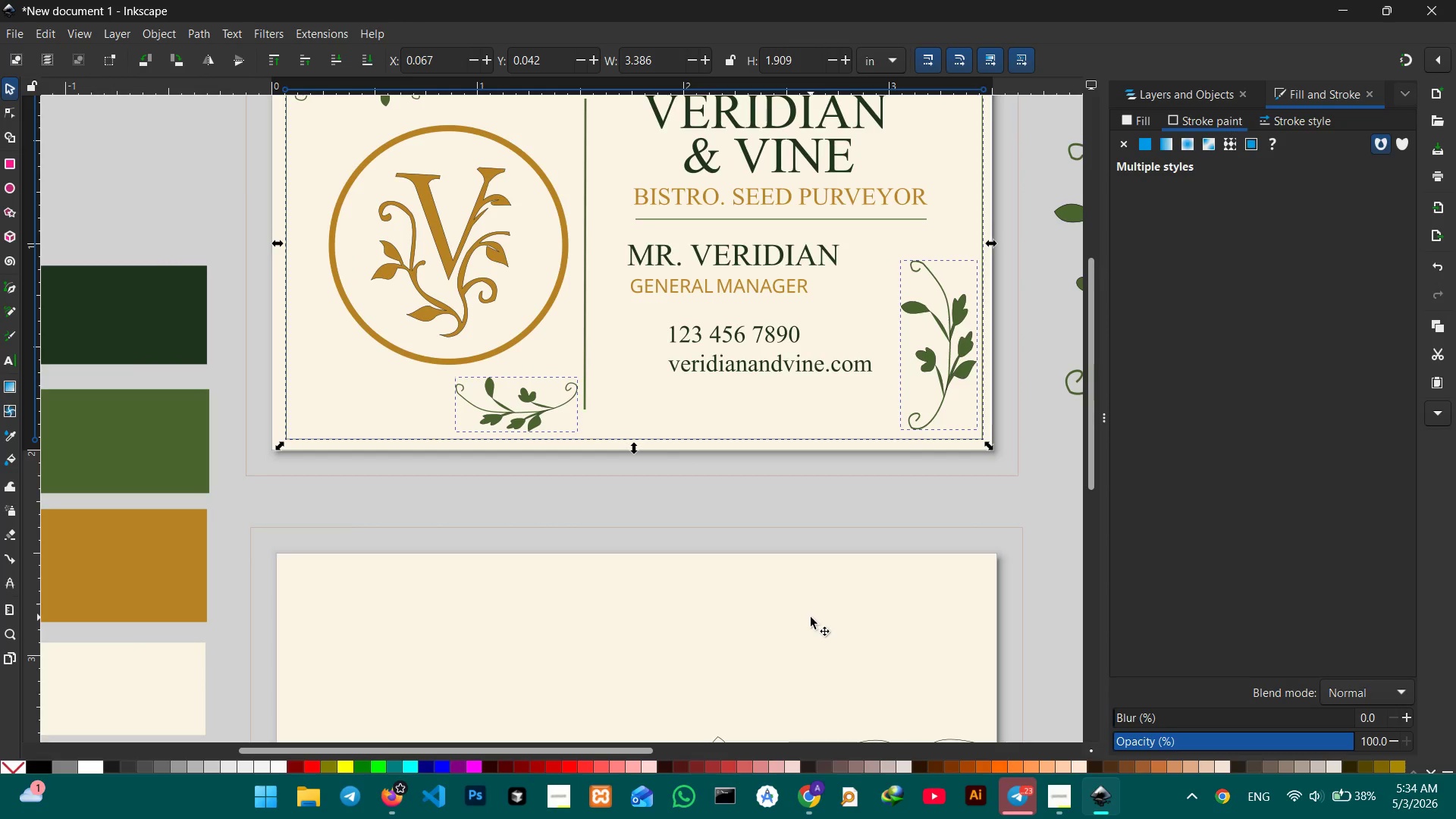 
hold_key(key=Space, duration=1.05)
 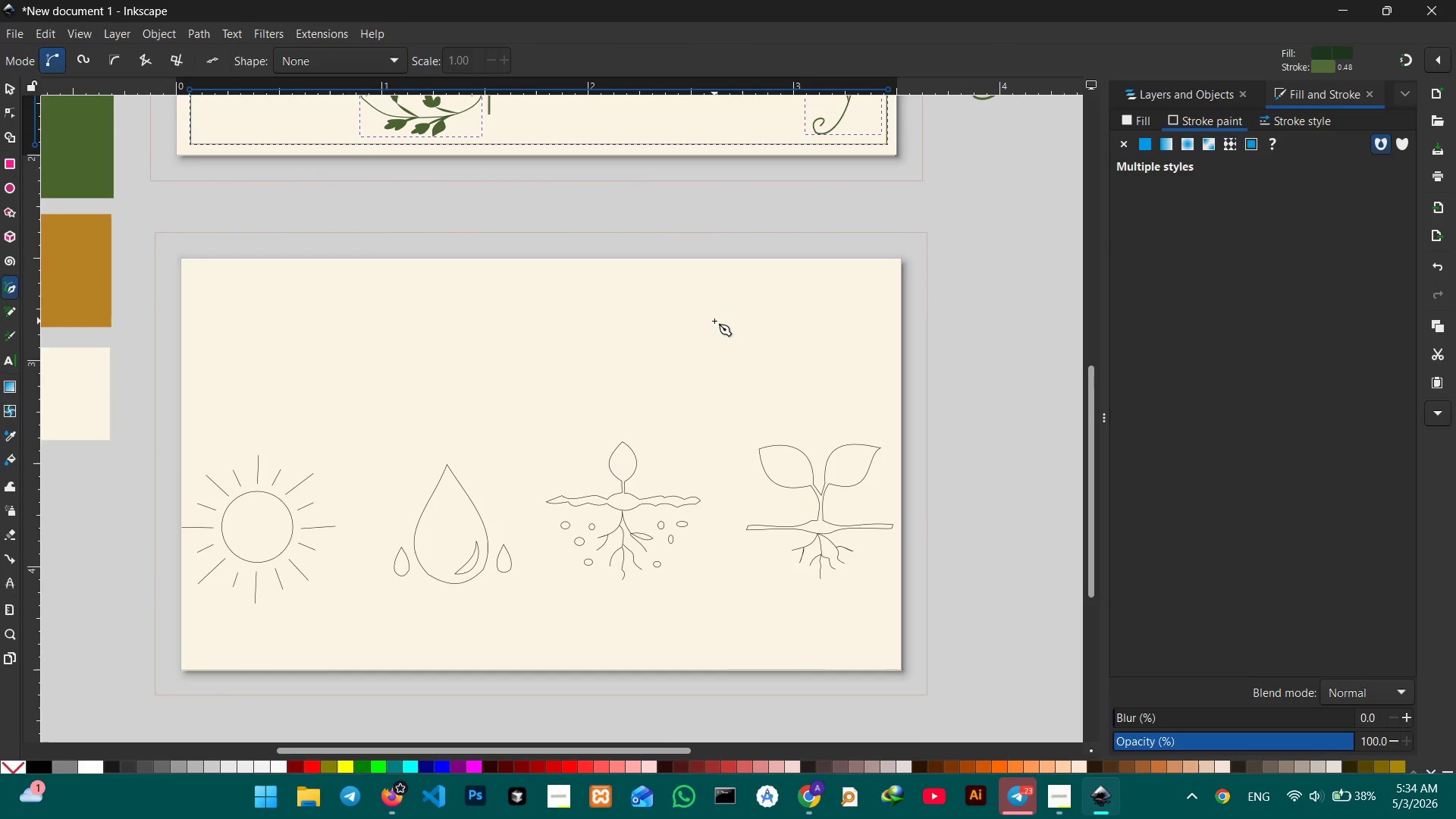 
left_click_drag(start_coordinate=[810, 617], to_coordinate=[714, 322])
 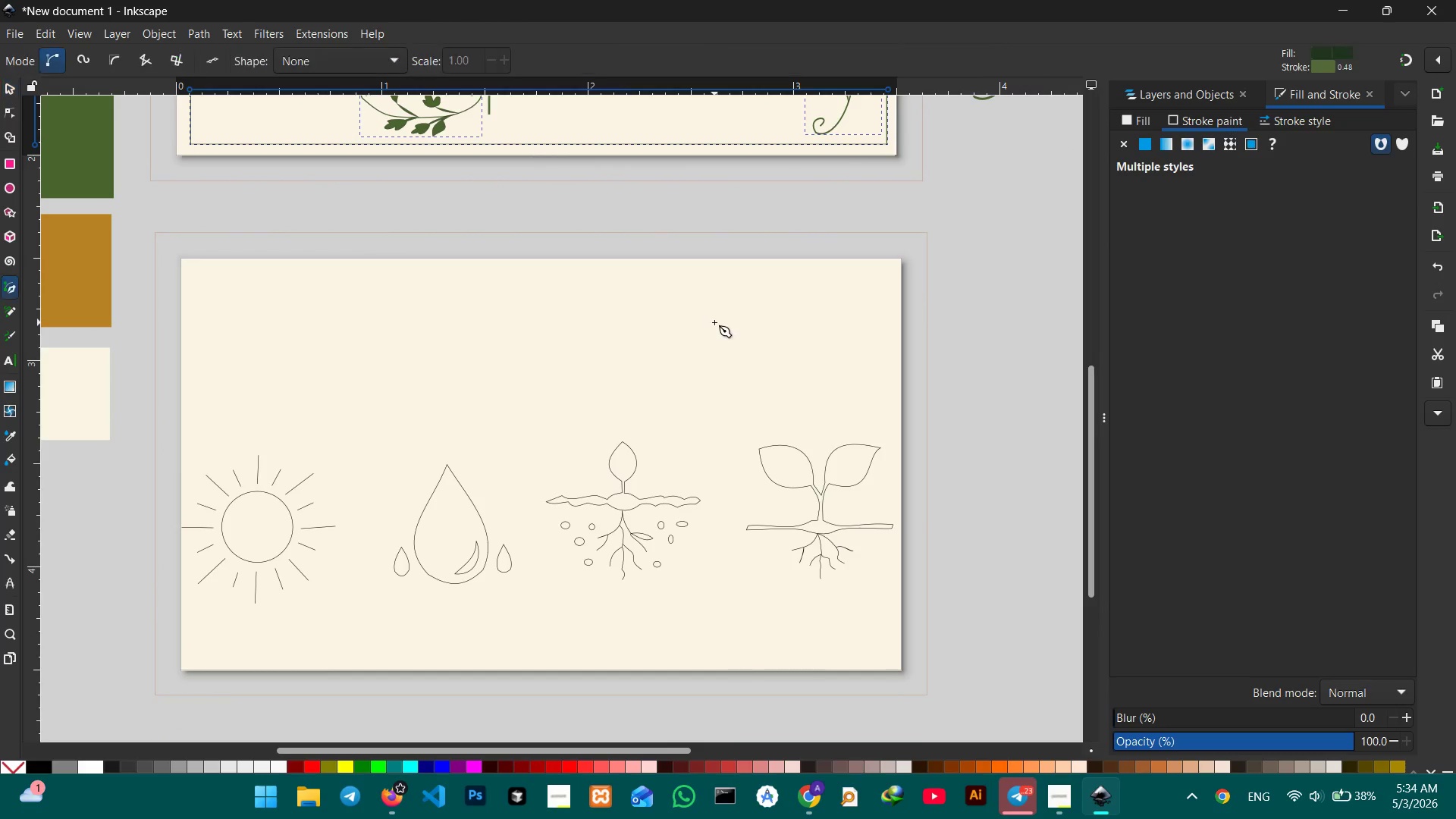 
key(Control+V)
 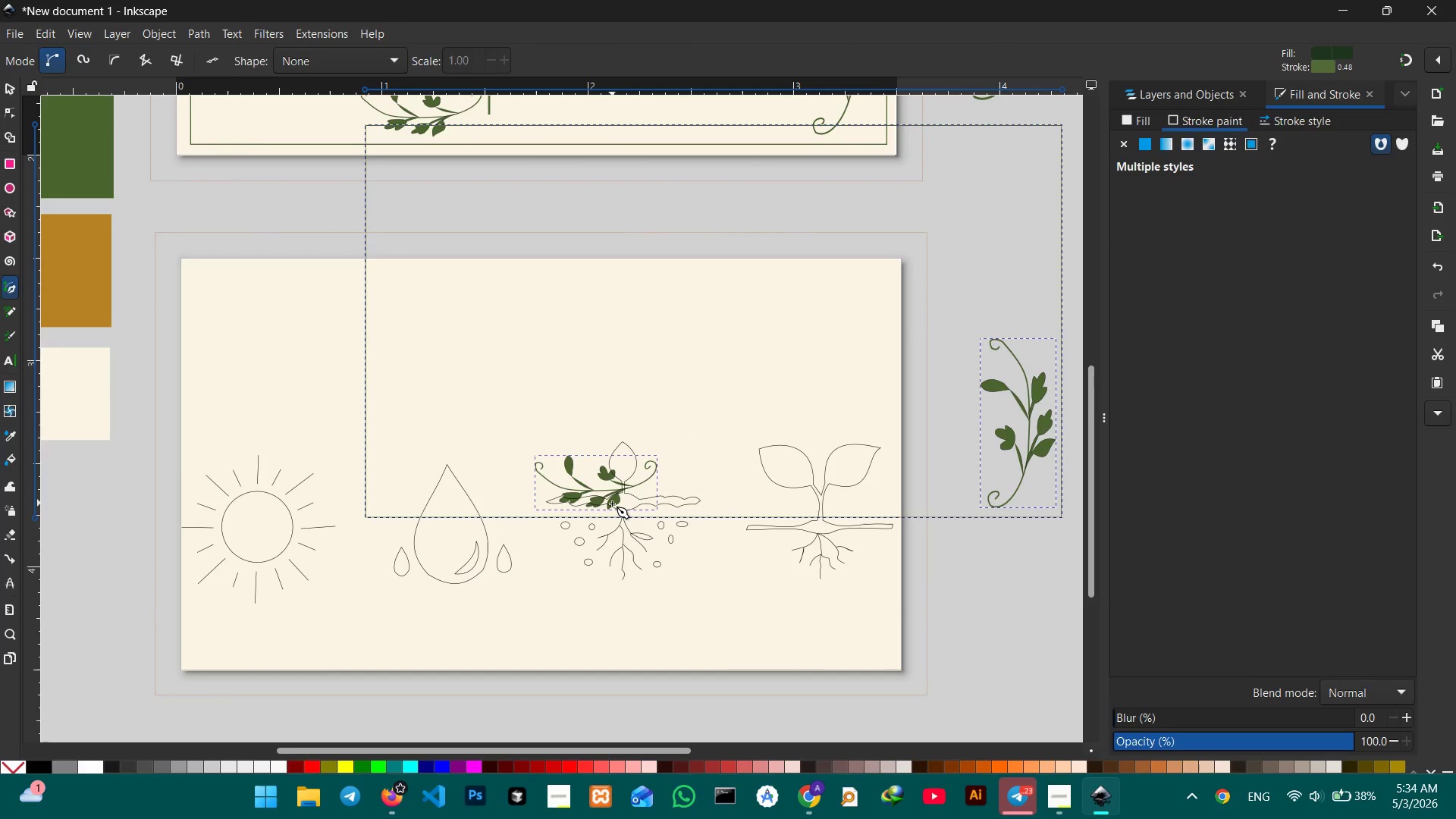 
left_click_drag(start_coordinate=[612, 504], to_coordinate=[592, 525])
 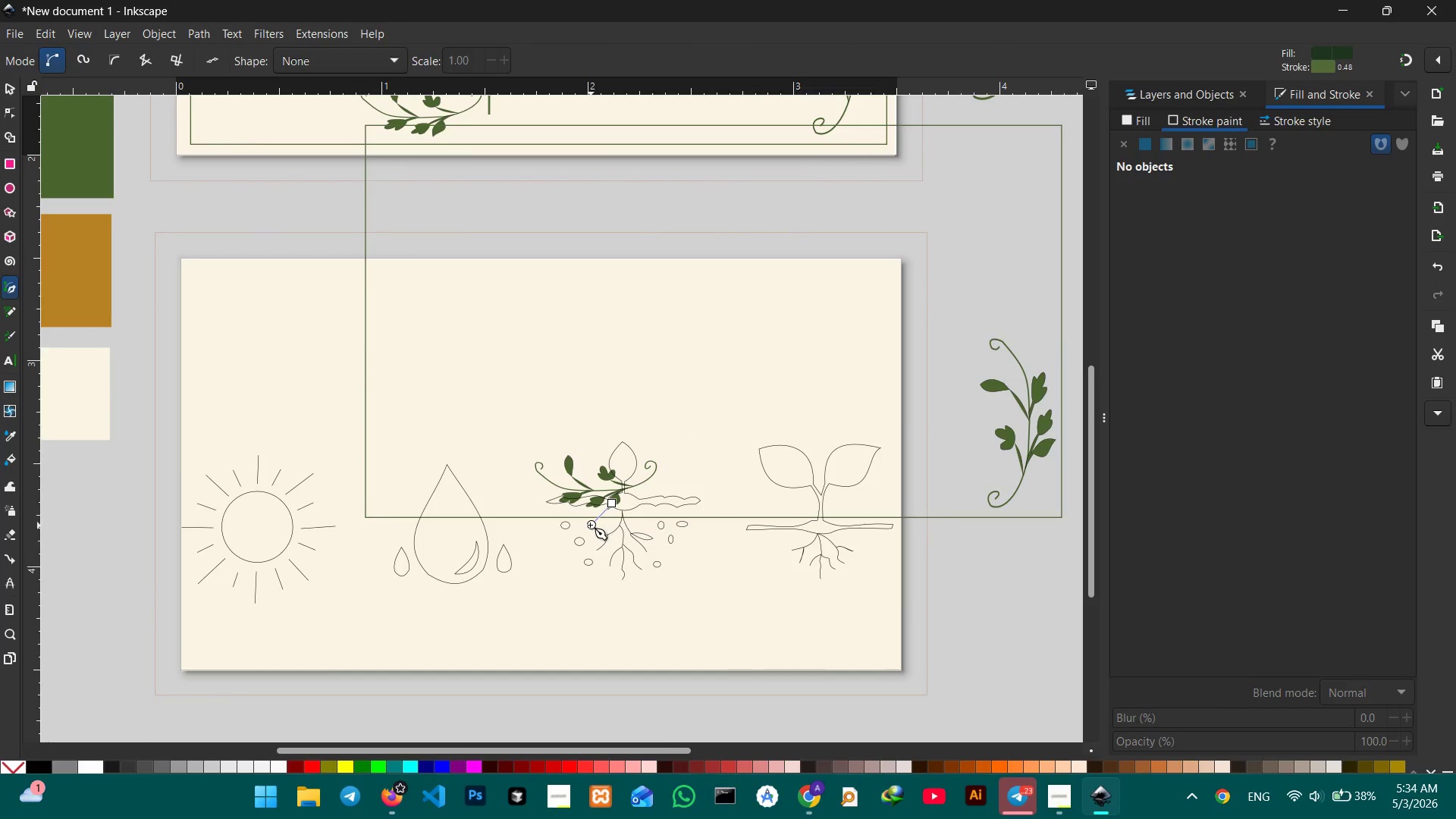 
key(Control+Z)
 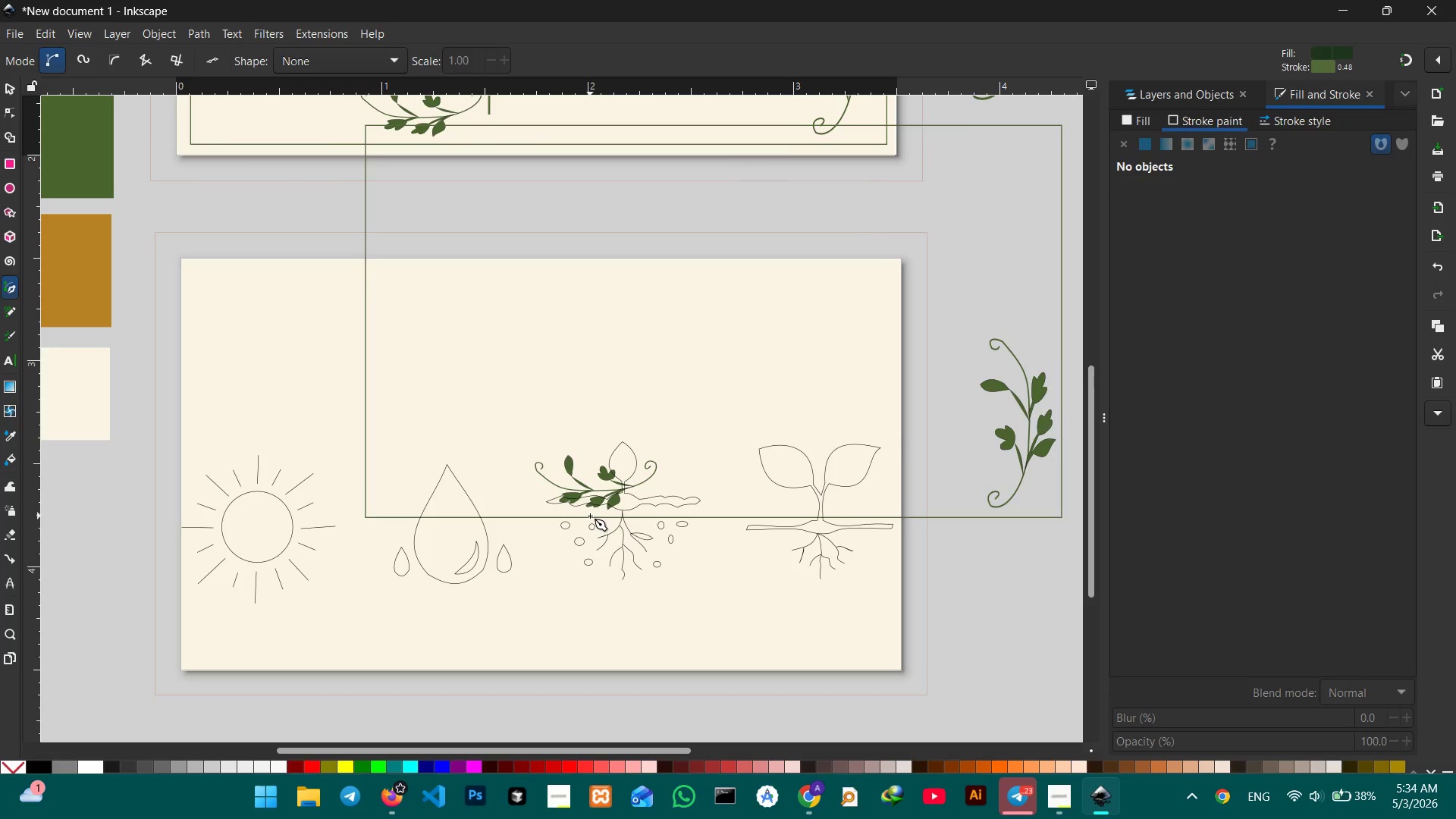 
key(Control+Z)
 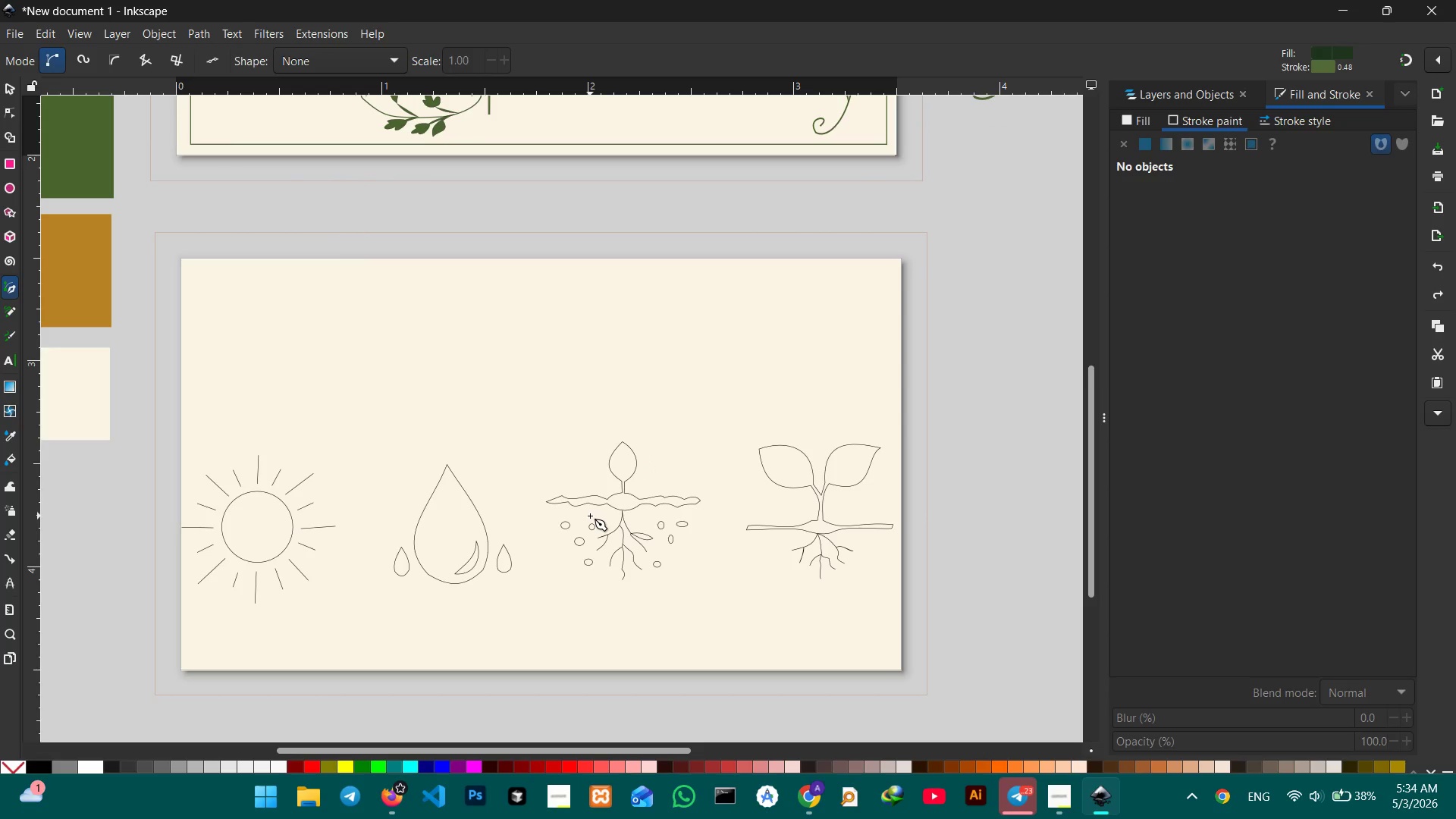 
key(Control+V)
 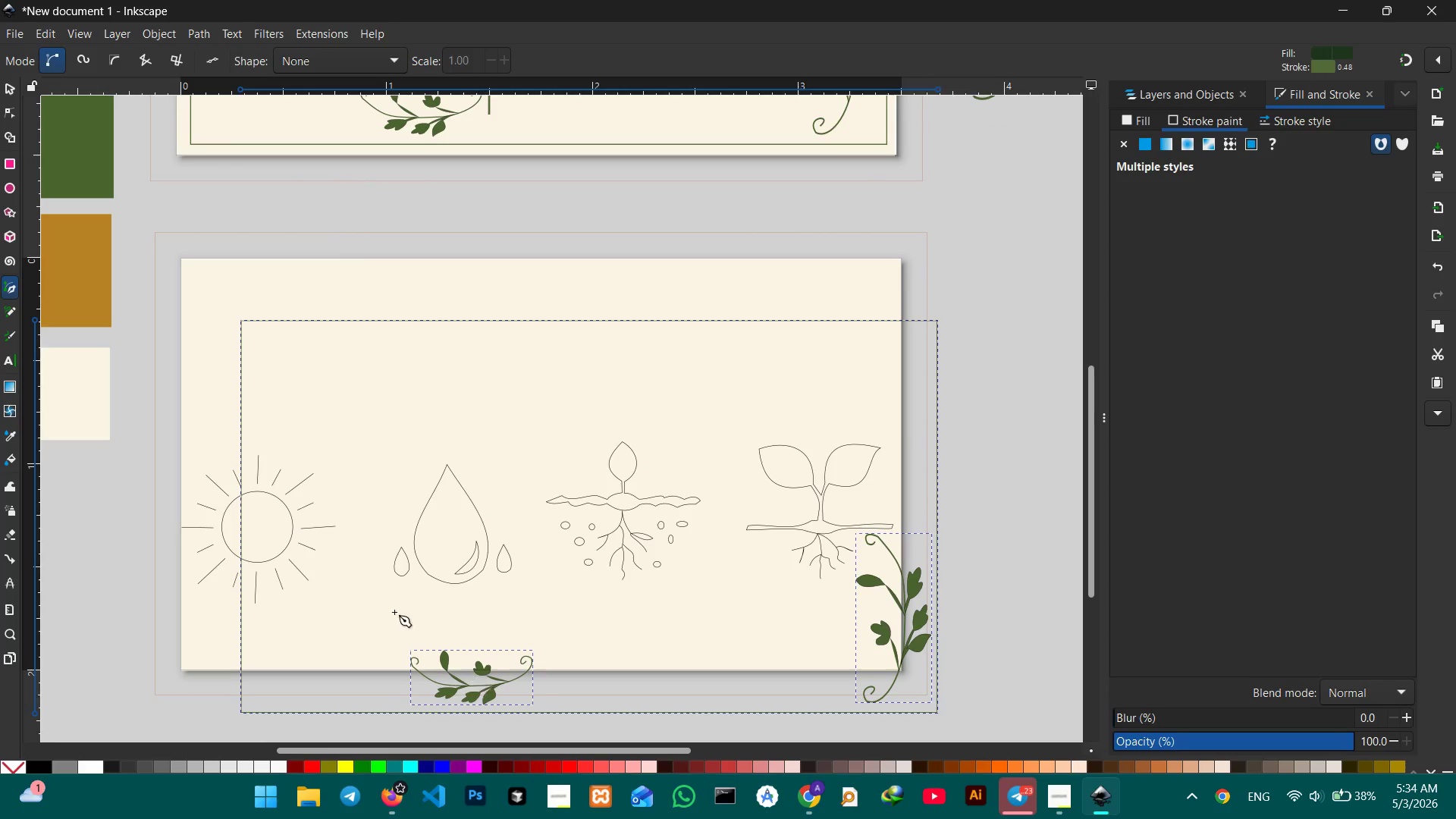 
left_click([8, 85])
 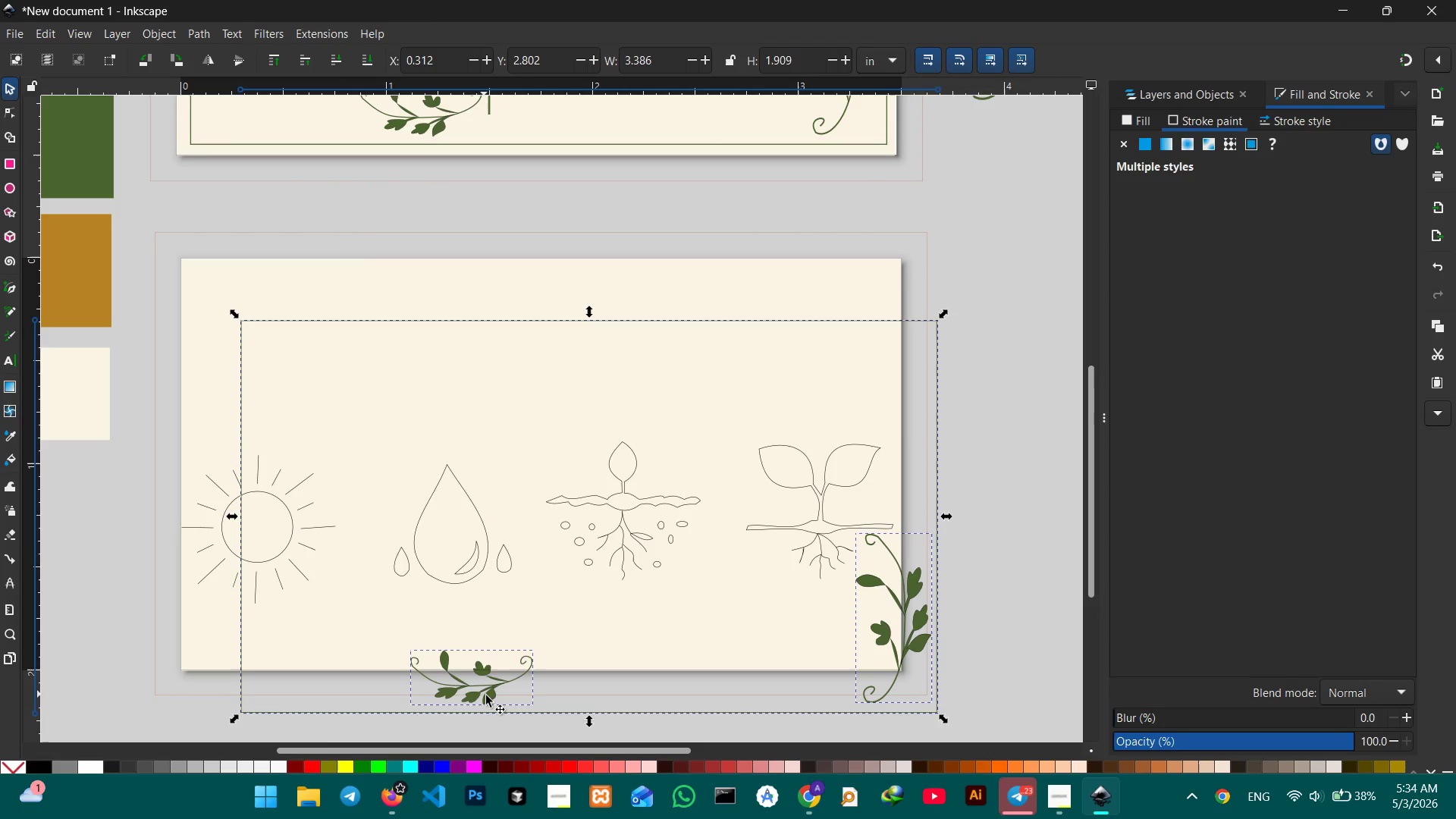 
left_click_drag(start_coordinate=[489, 697], to_coordinate=[441, 636])
 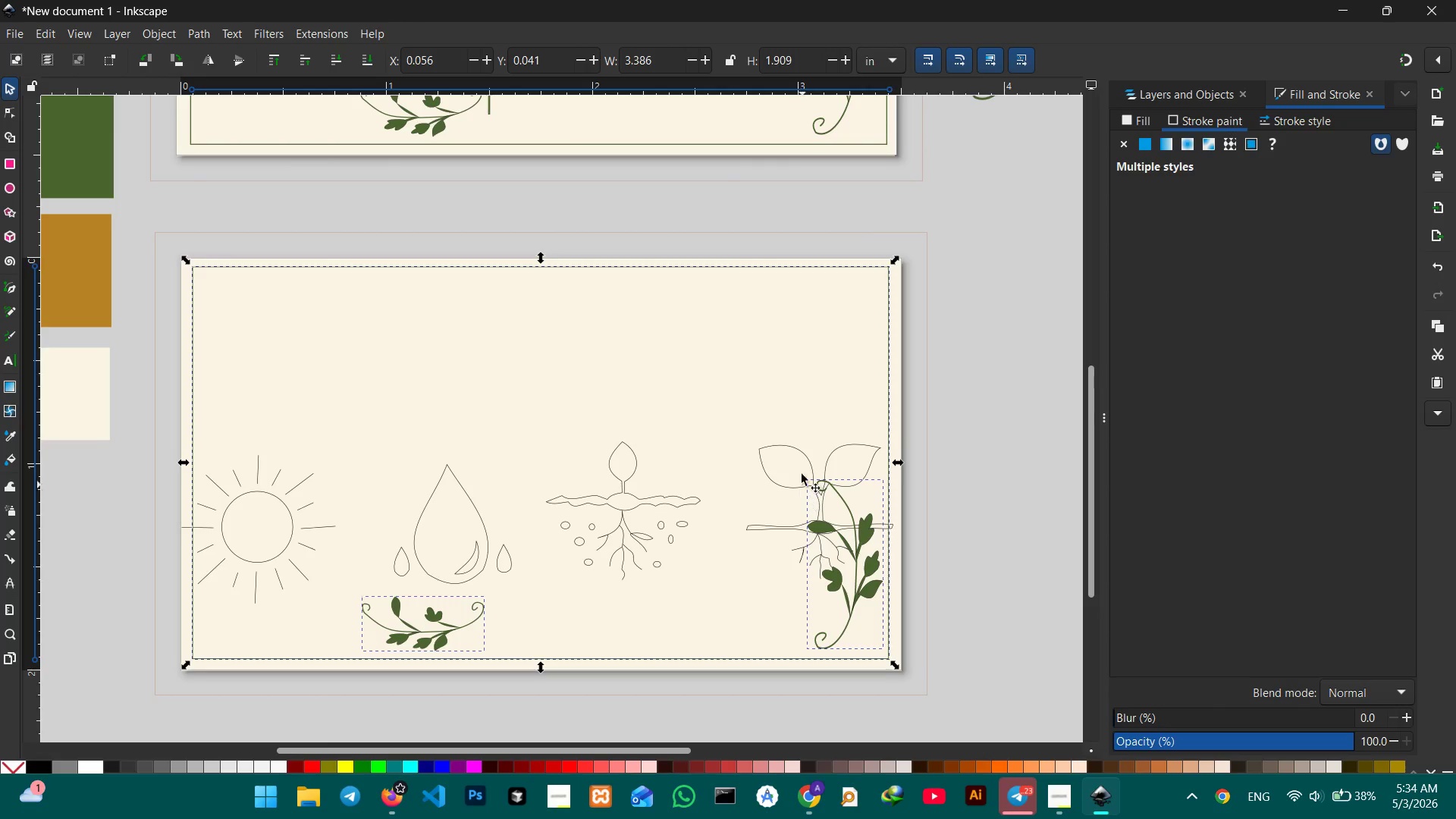 
left_click([711, 381])
 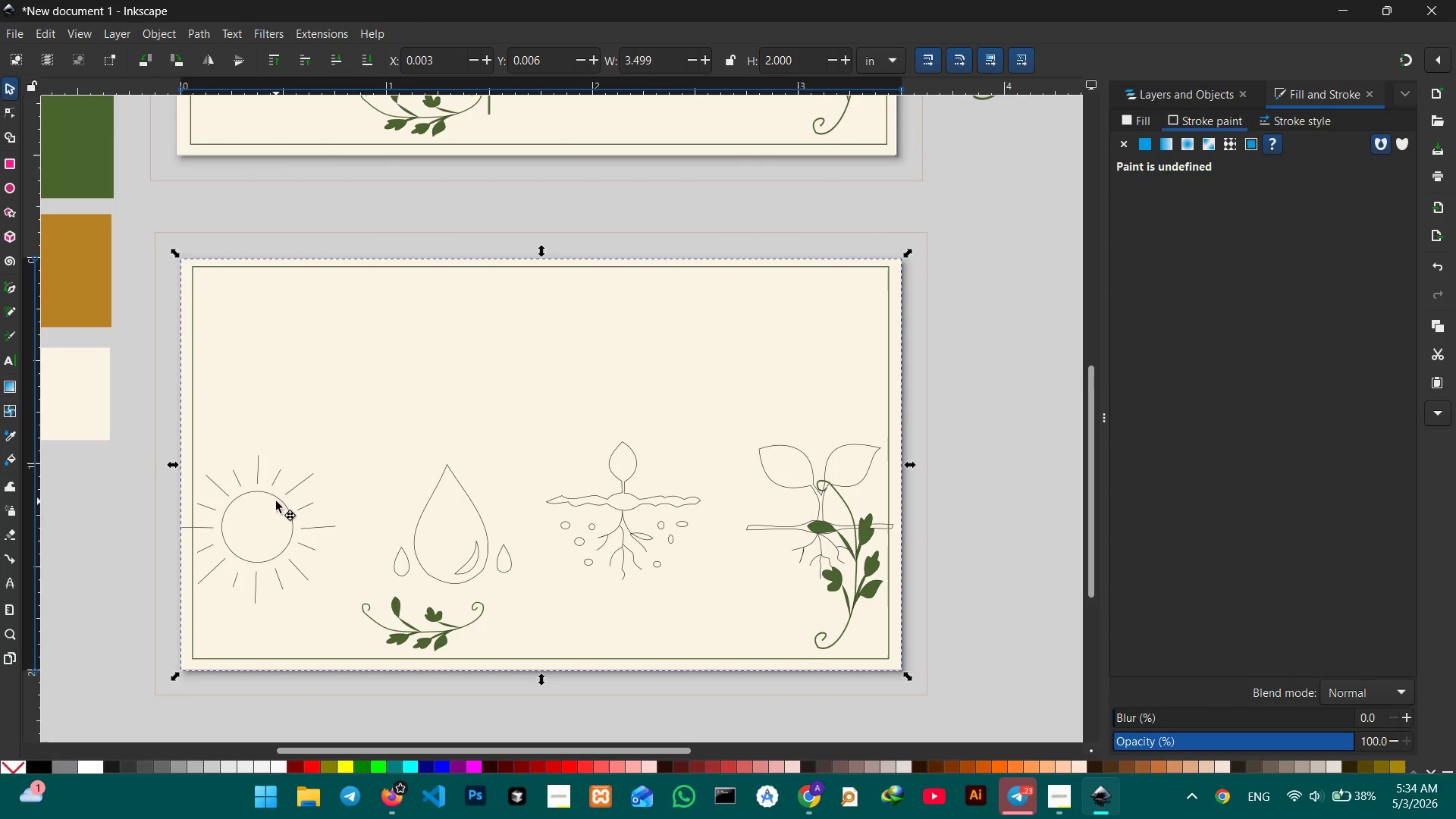 
double_click([284, 499])
 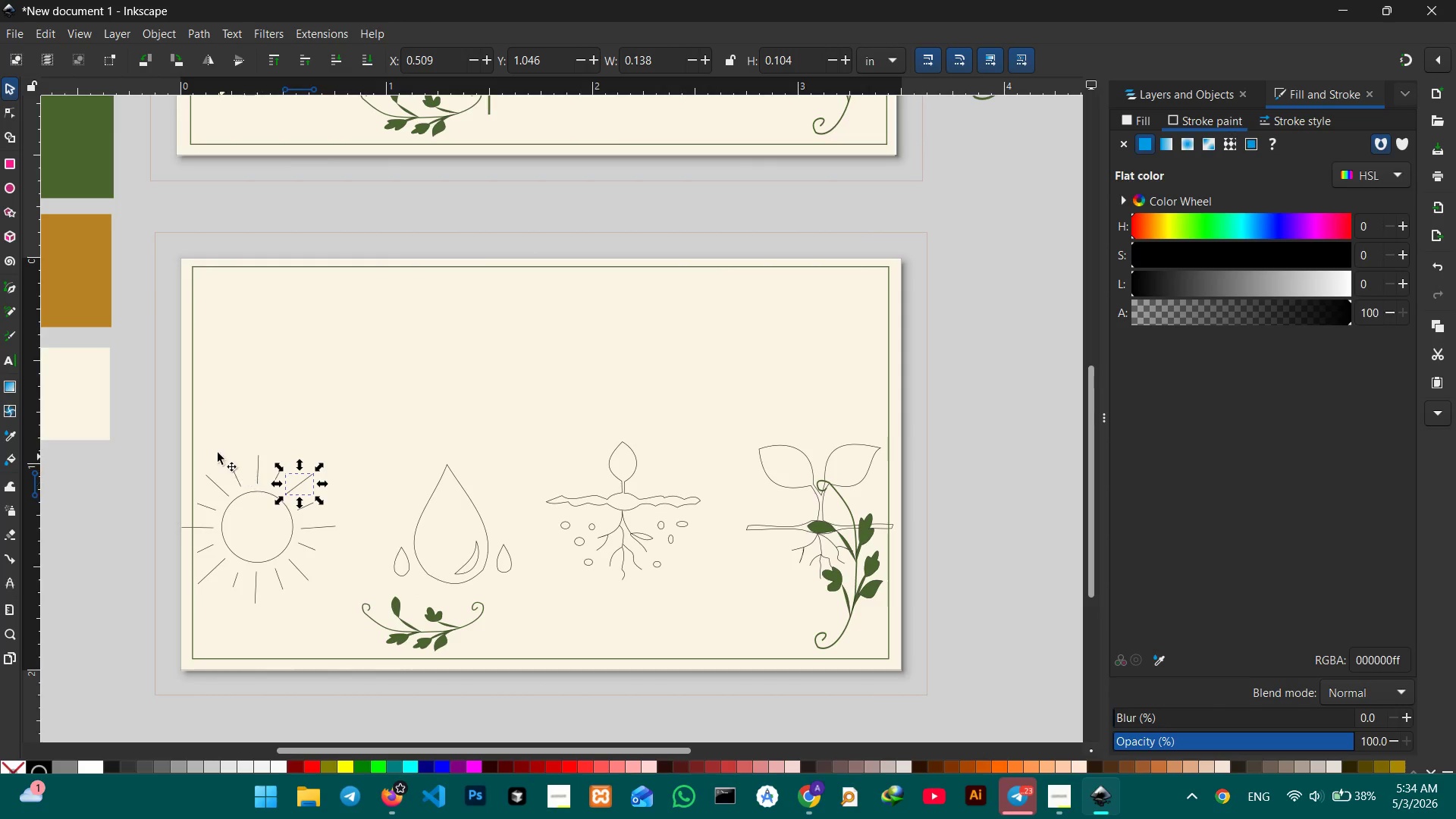 
left_click([216, 436])
 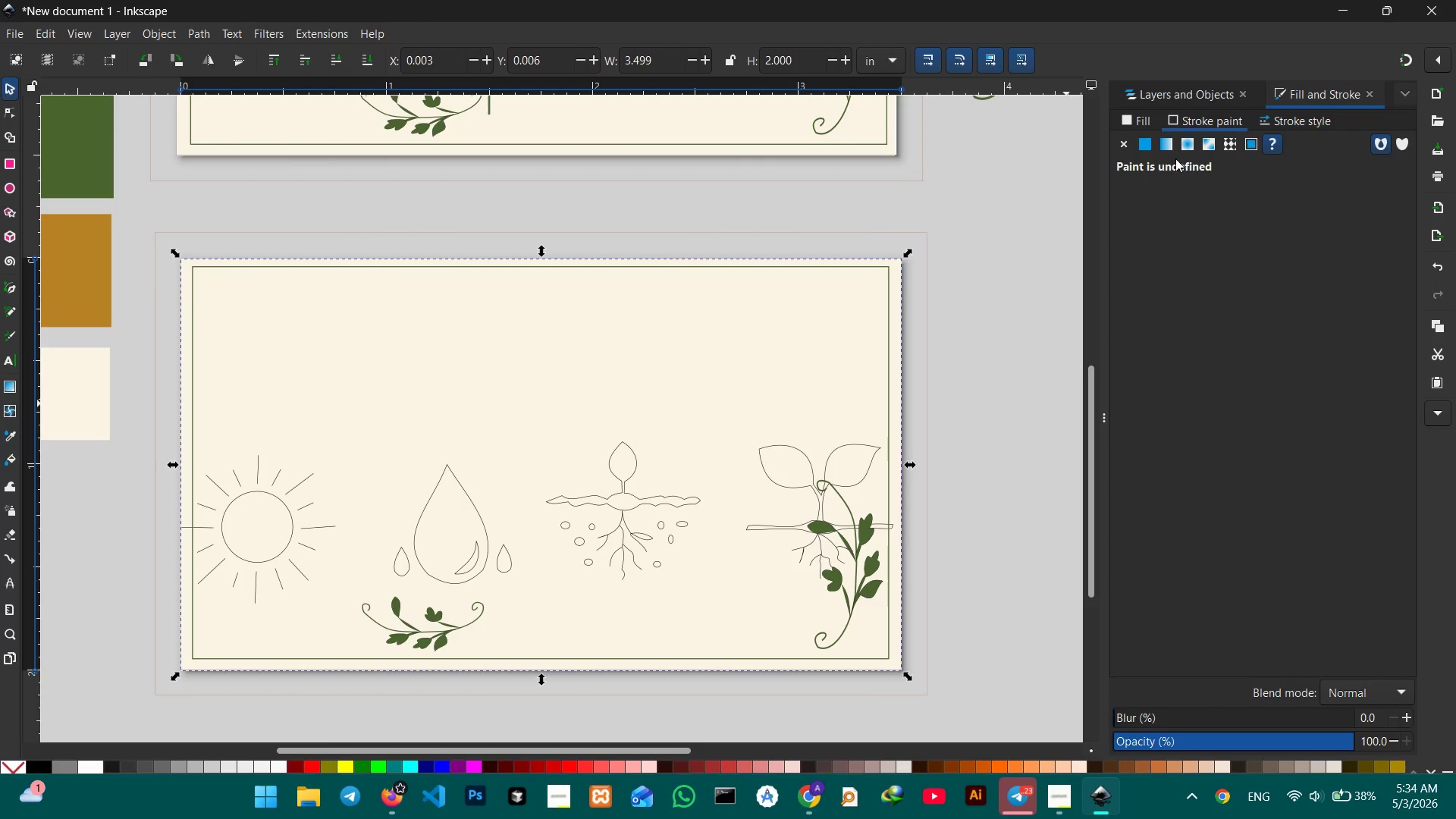 
left_click([1191, 95])
 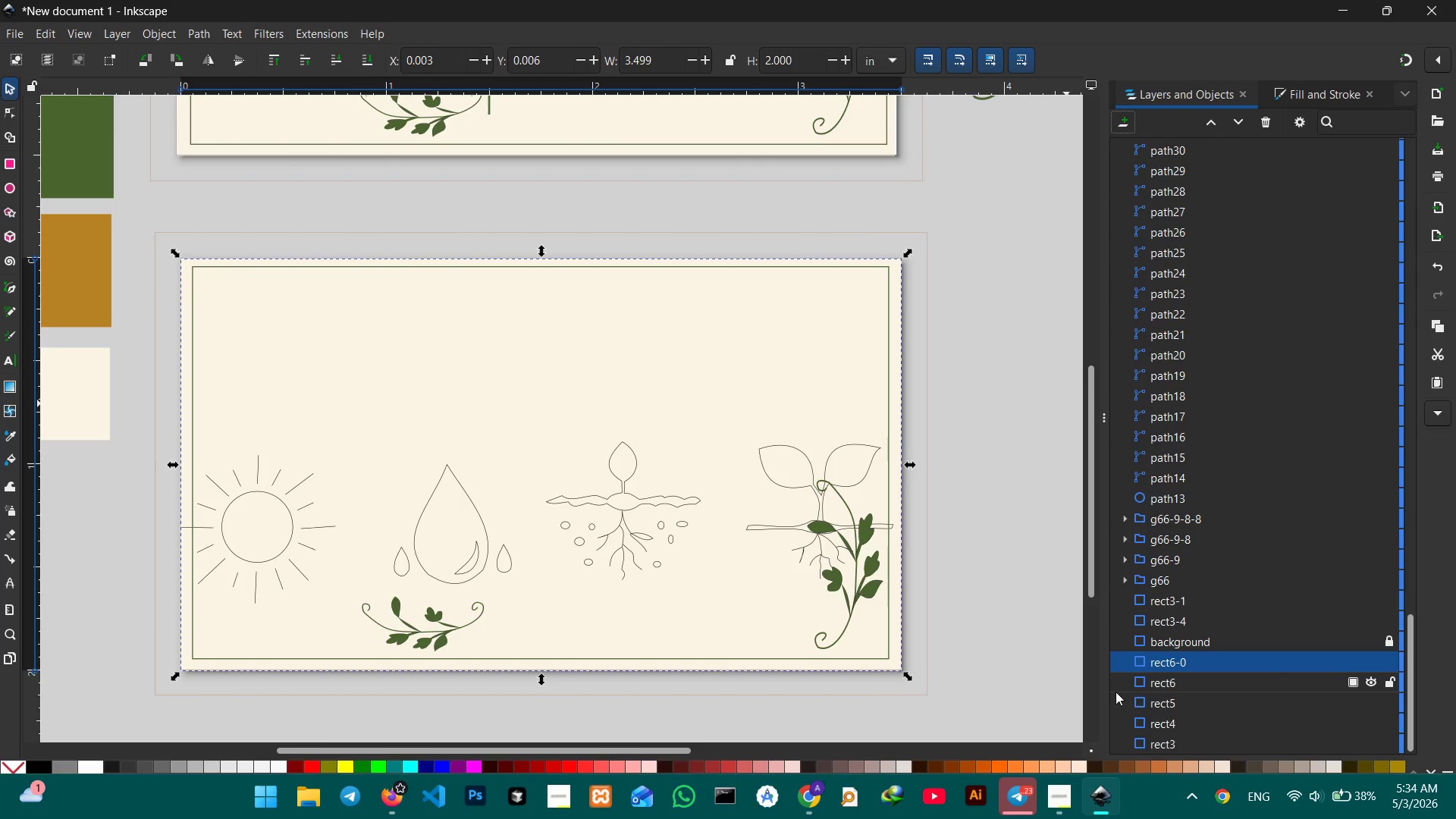 
double_click([1181, 668])
 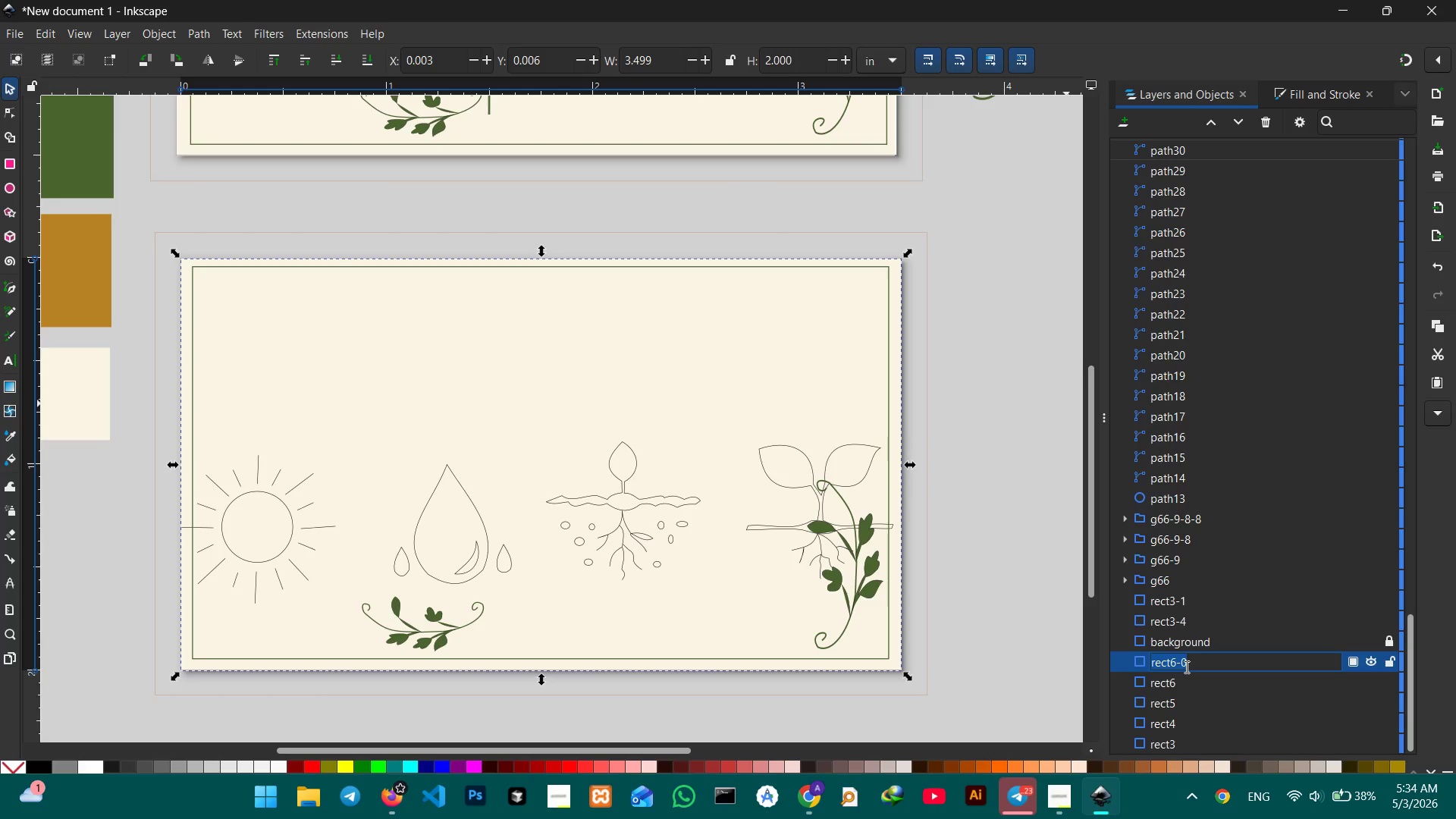 
type(background)
 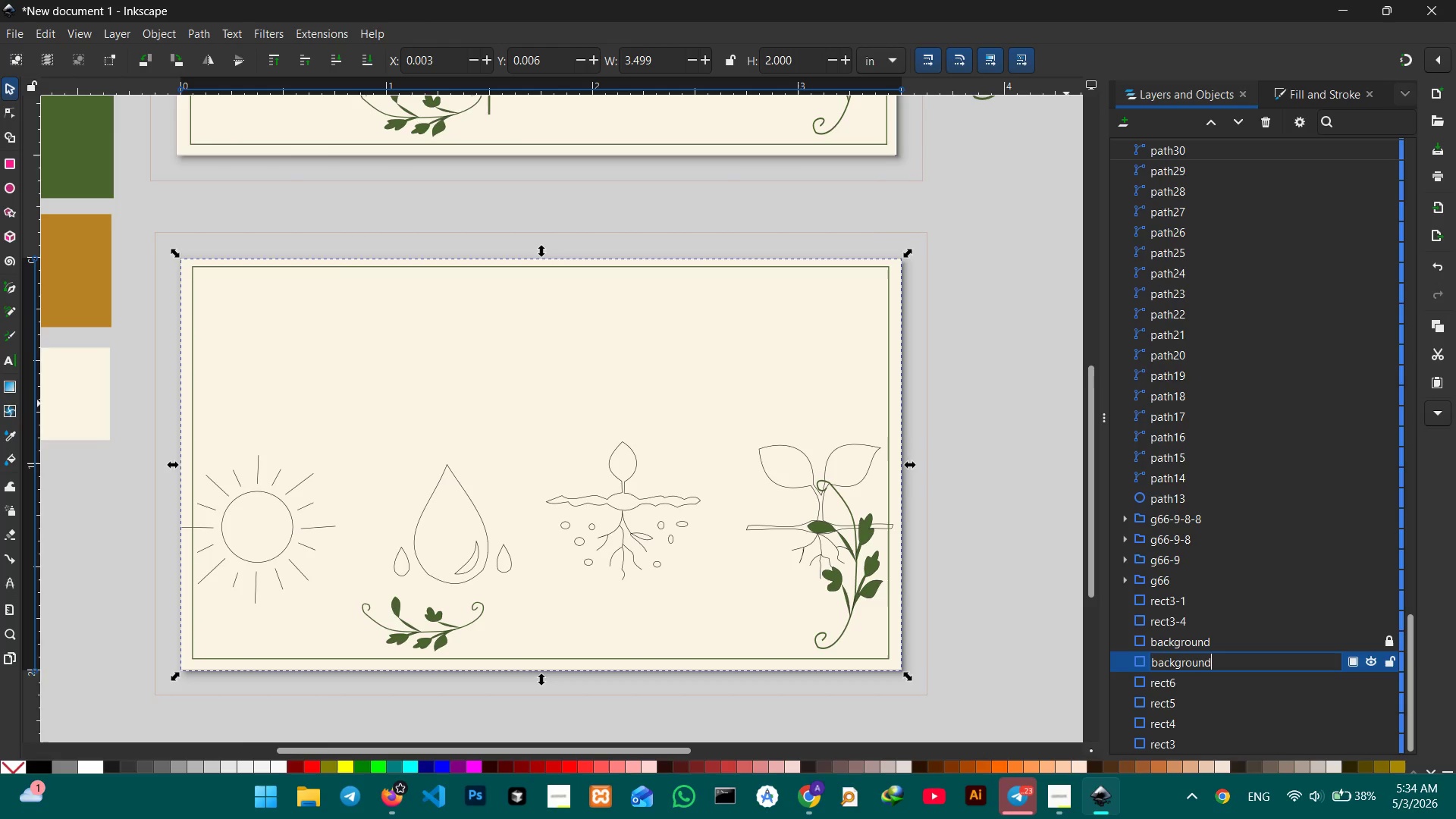 
key(Enter)
 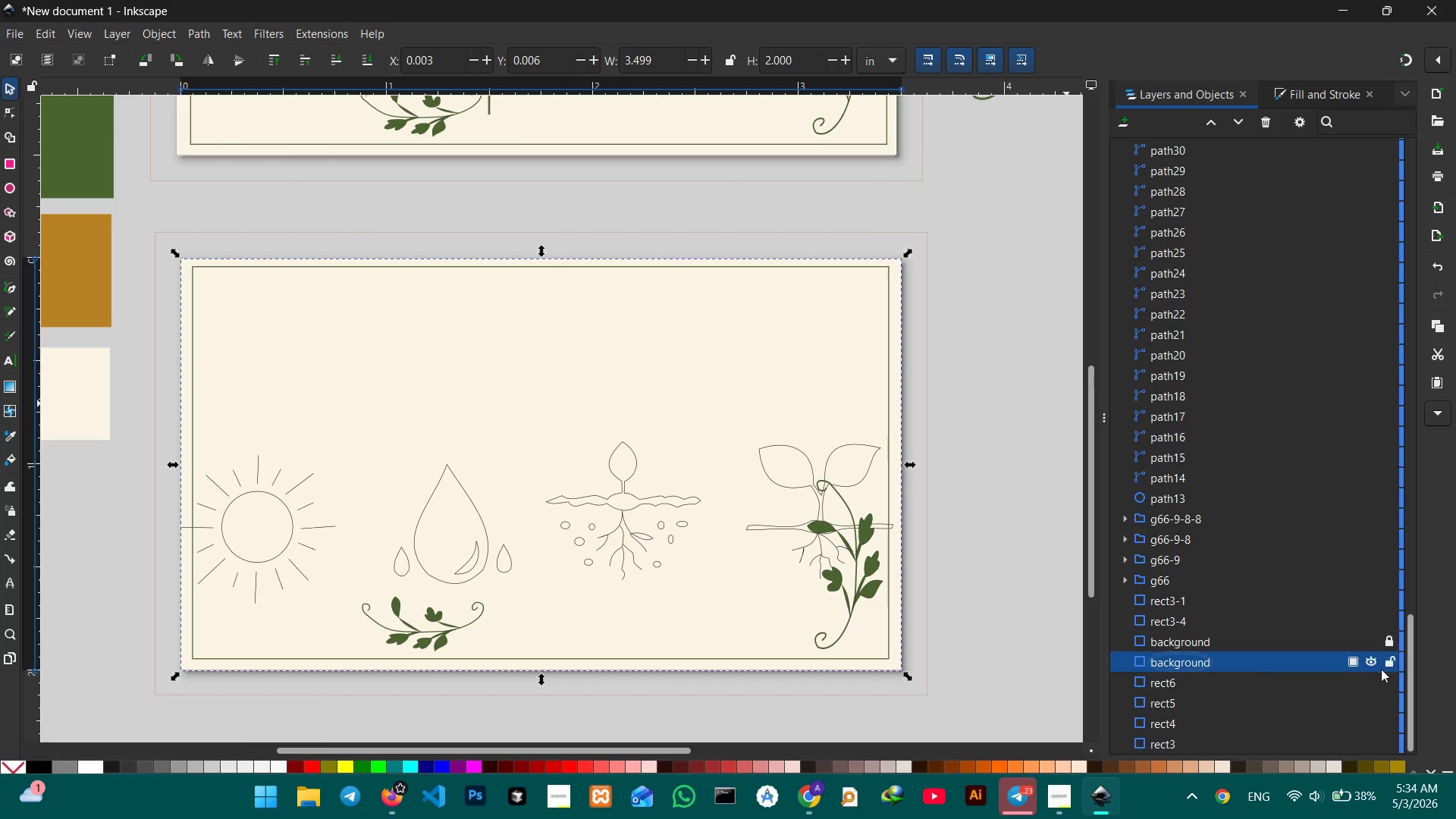 
left_click([1389, 663])
 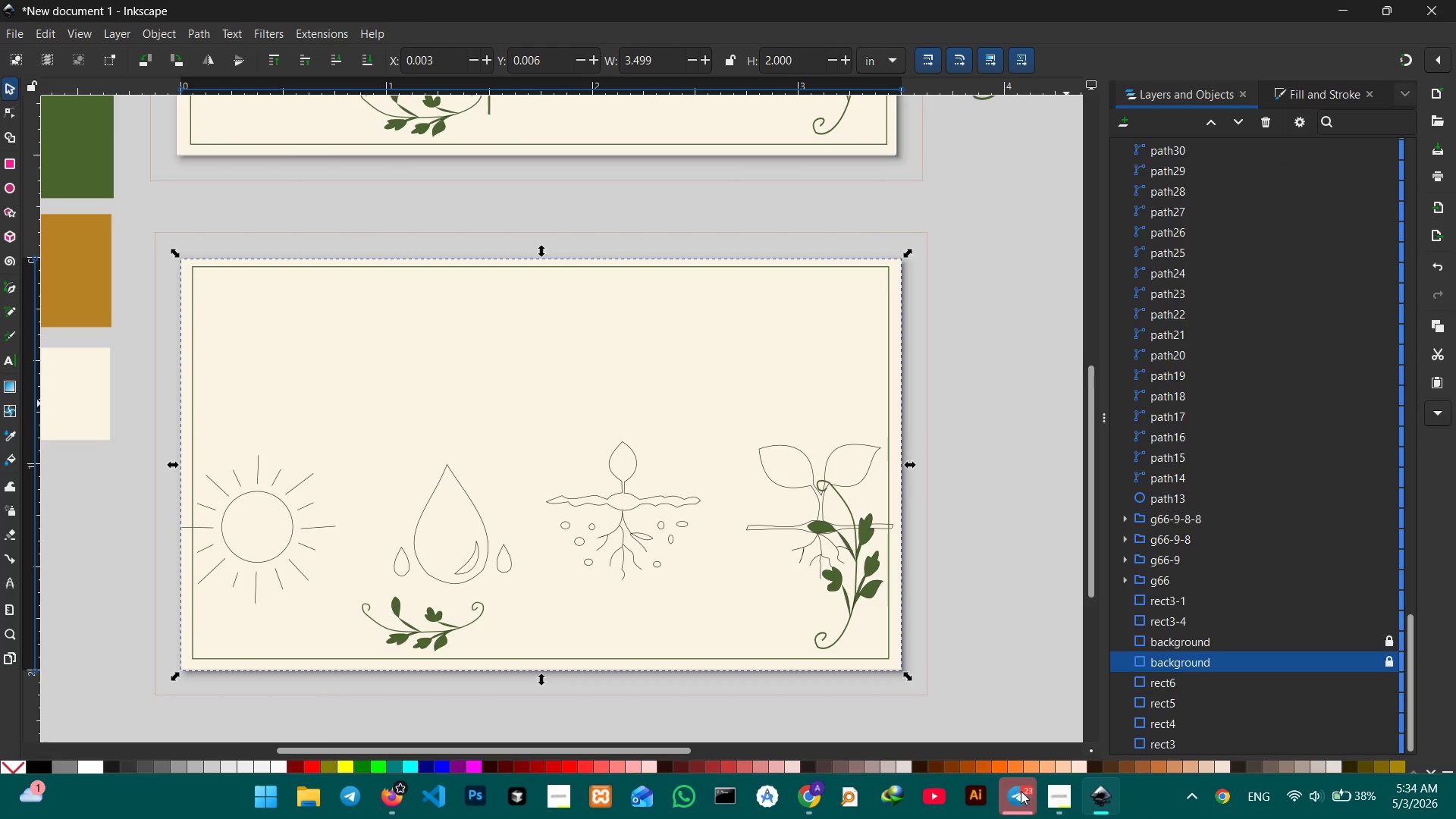 
left_click([1063, 792])